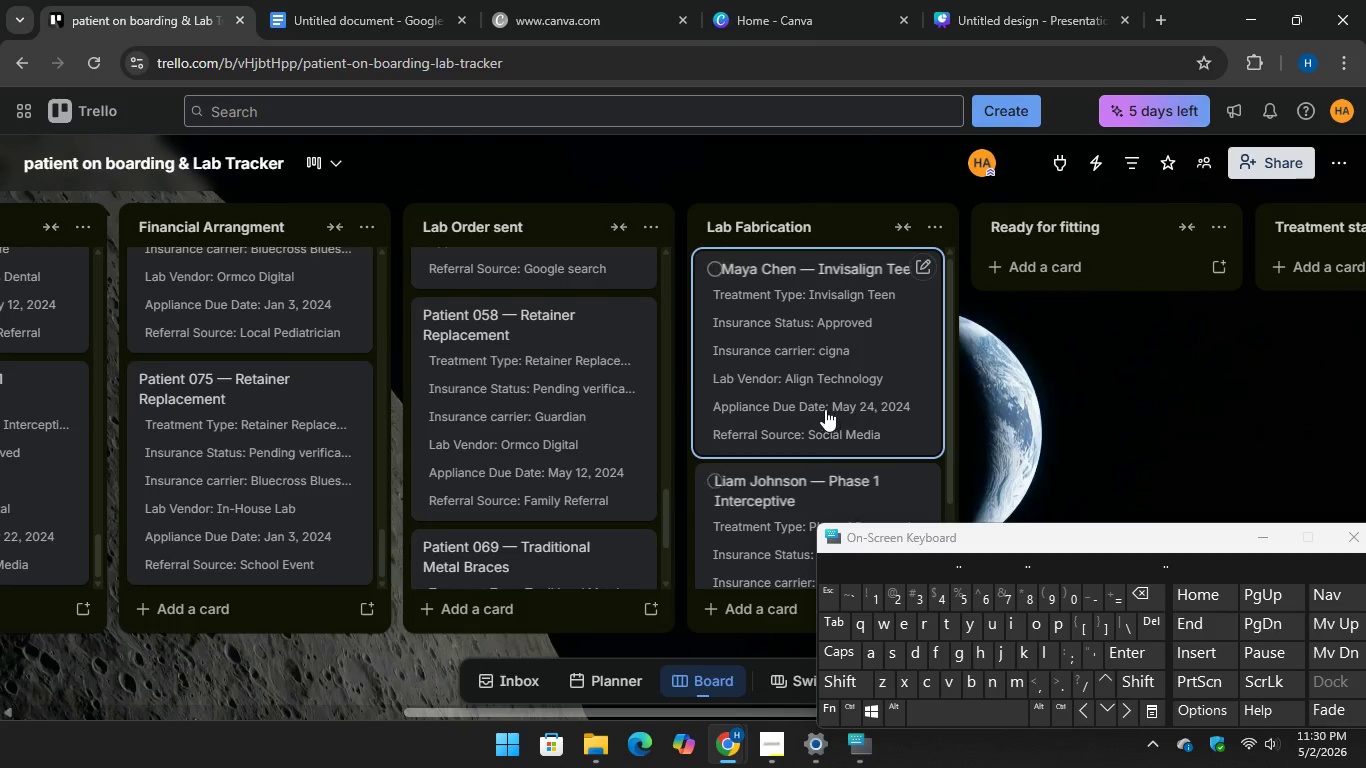 
scroll: coordinate [825, 408], scroll_direction: down, amount: 4.0
 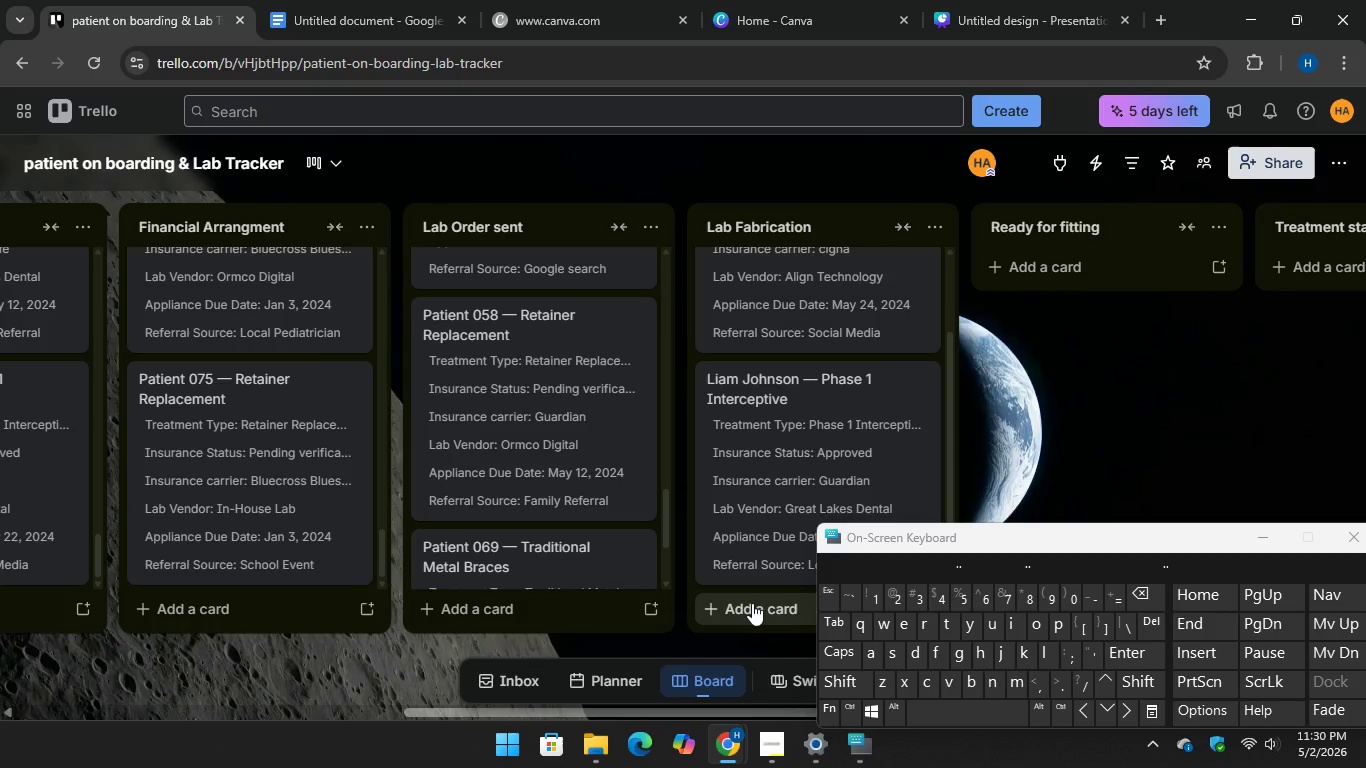 
left_click([752, 603])
 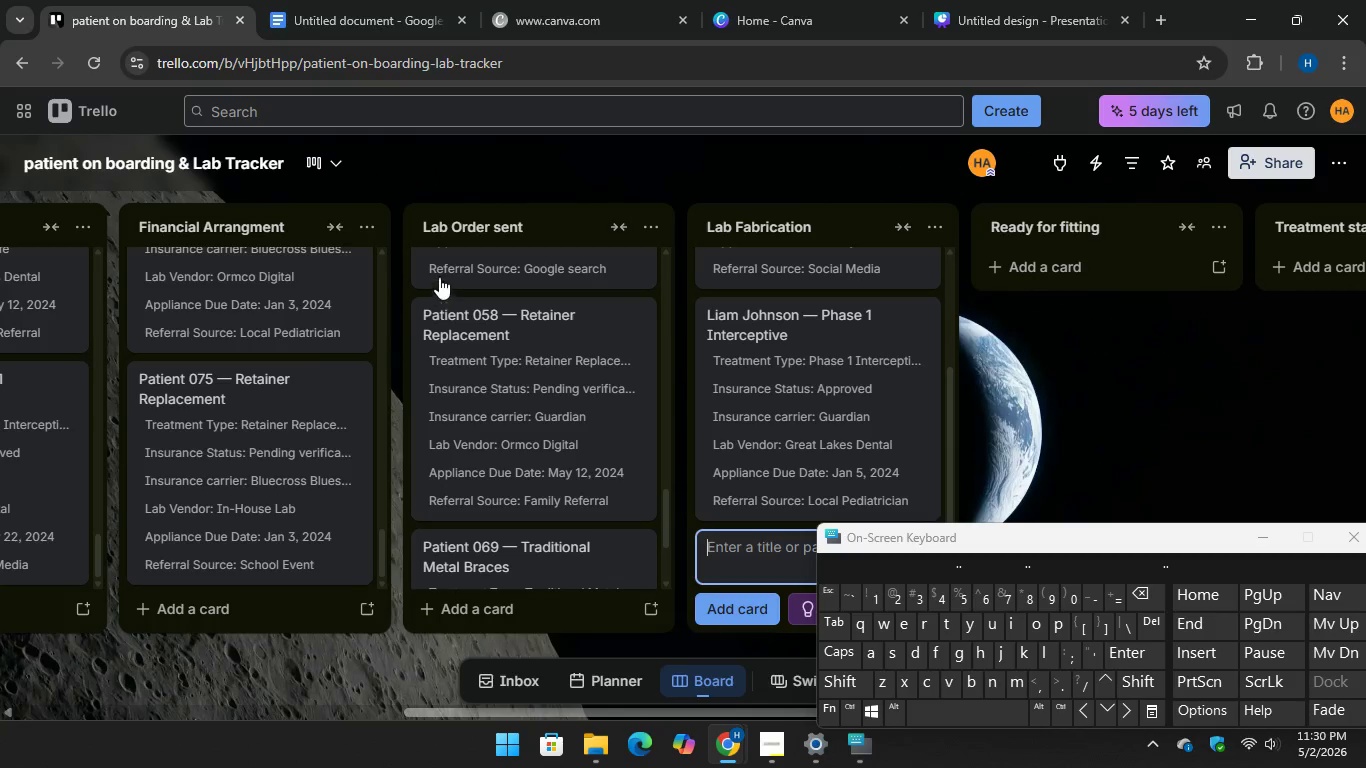 
left_click([365, 2])
 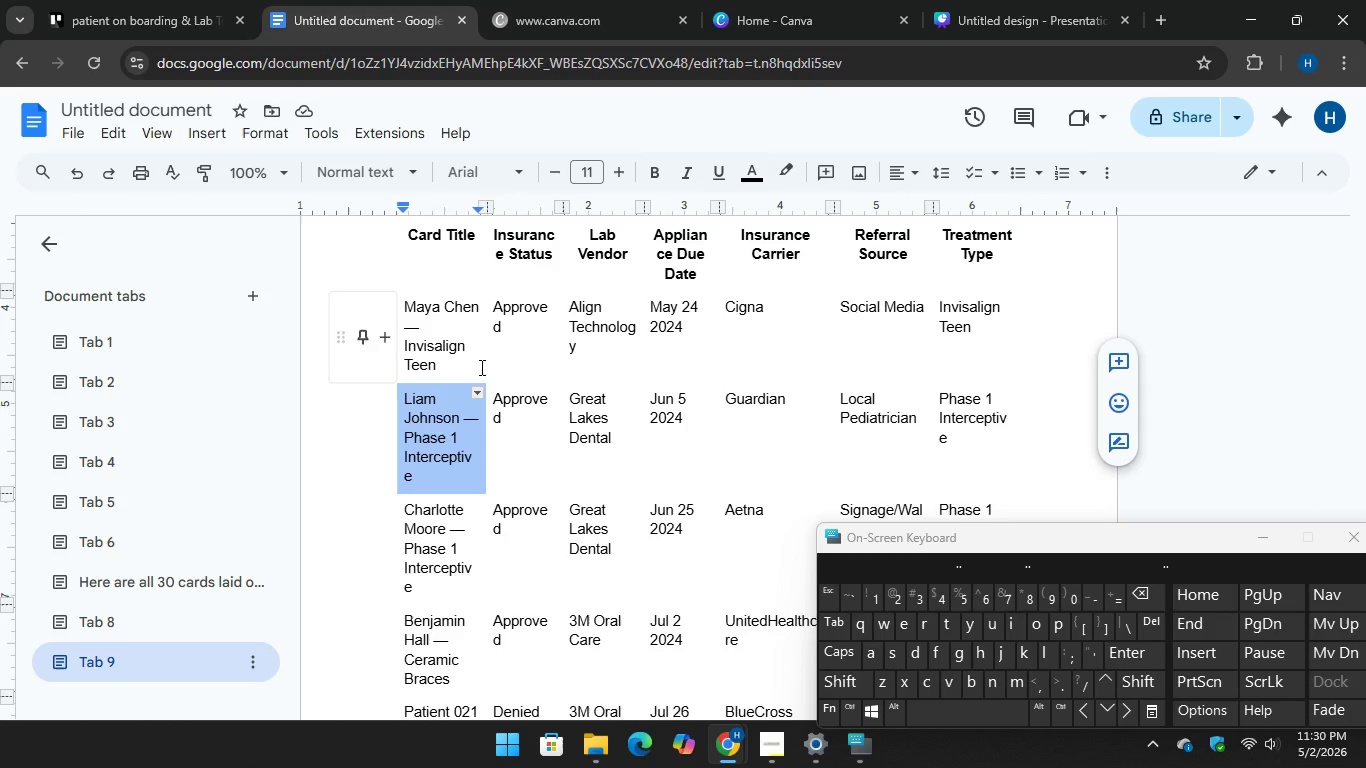 
scroll: coordinate [481, 373], scroll_direction: down, amount: 2.0
 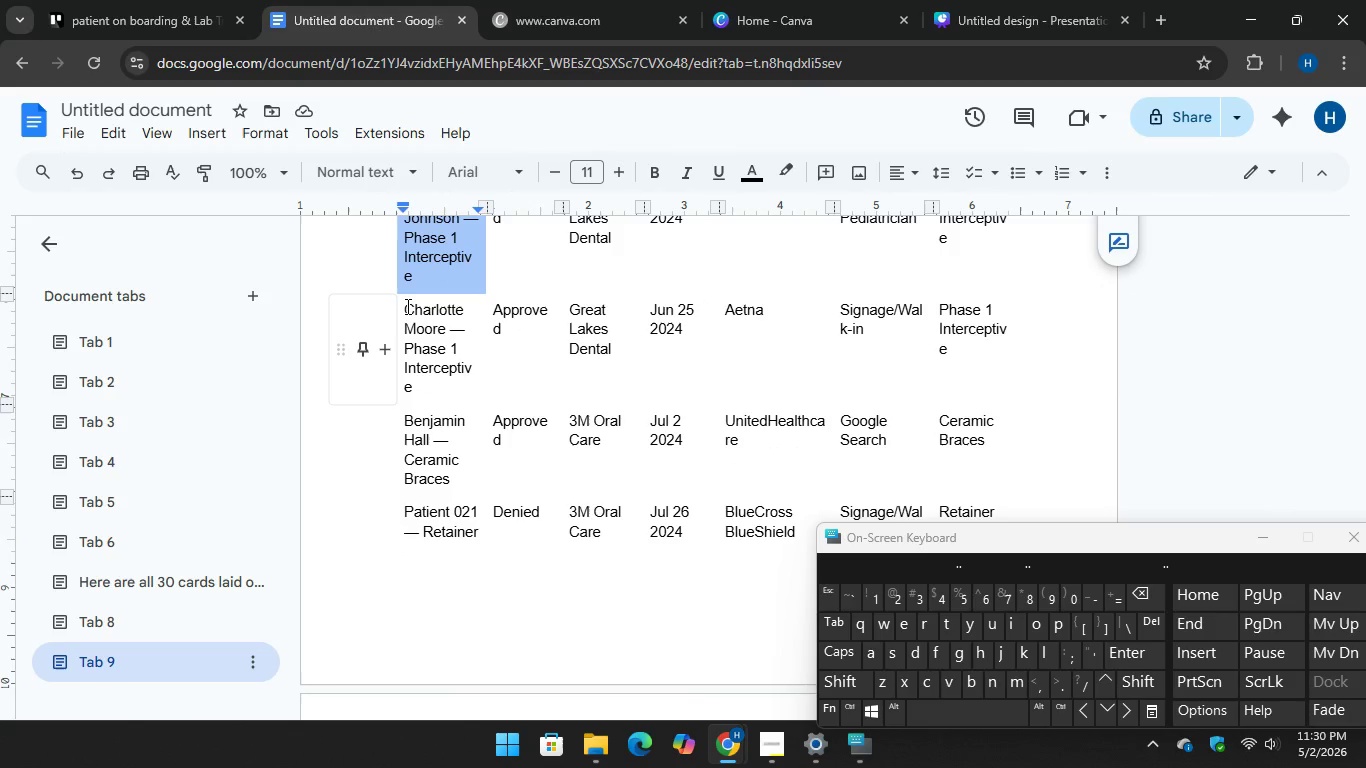 
left_click_drag(start_coordinate=[406, 306], to_coordinate=[463, 389])
 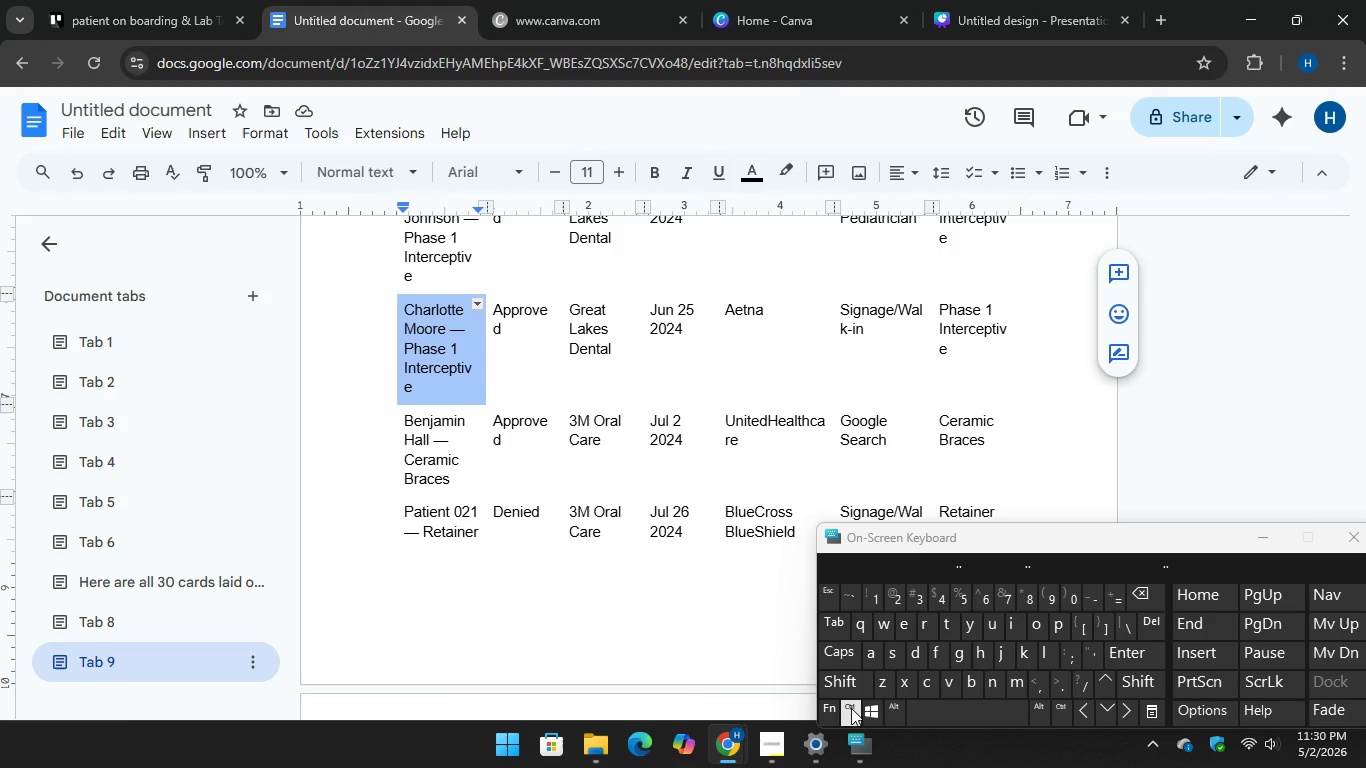 
key(Control+C)
 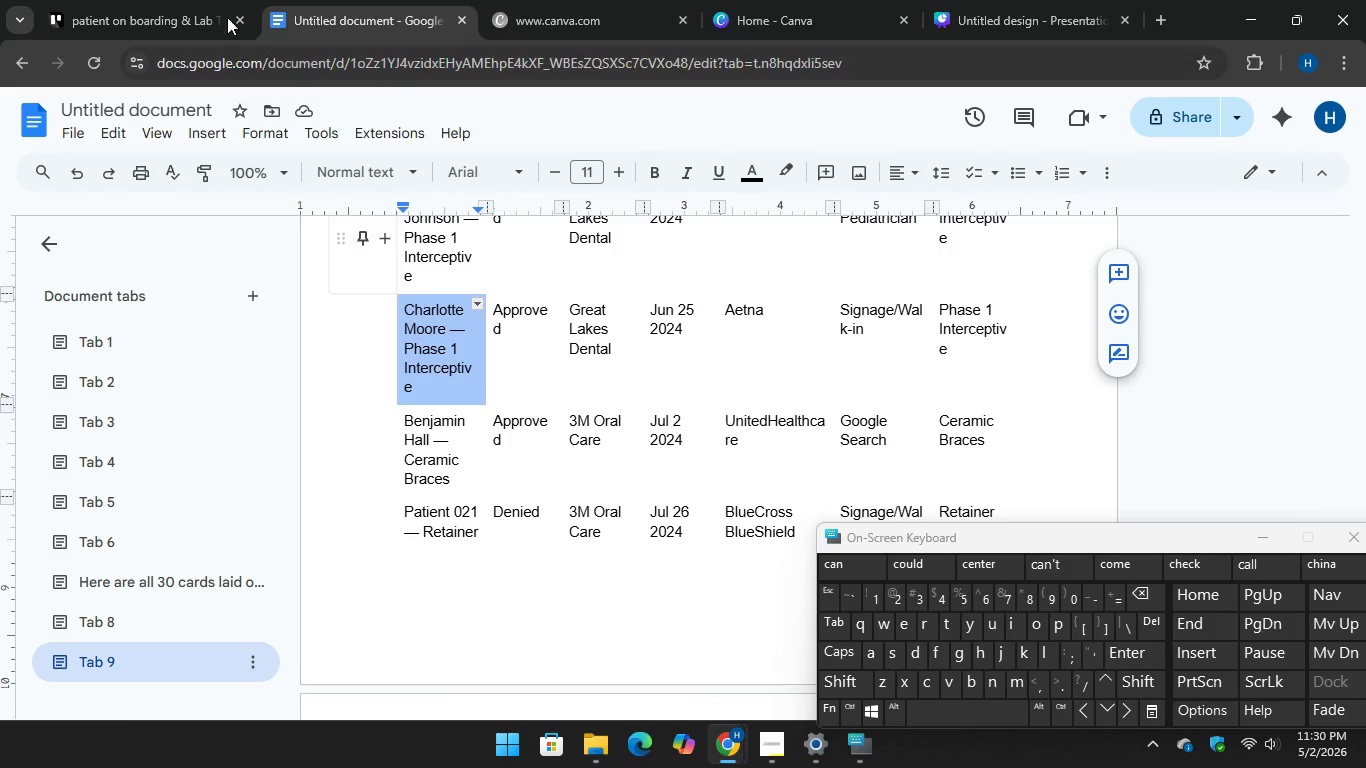 
left_click([163, 1])
 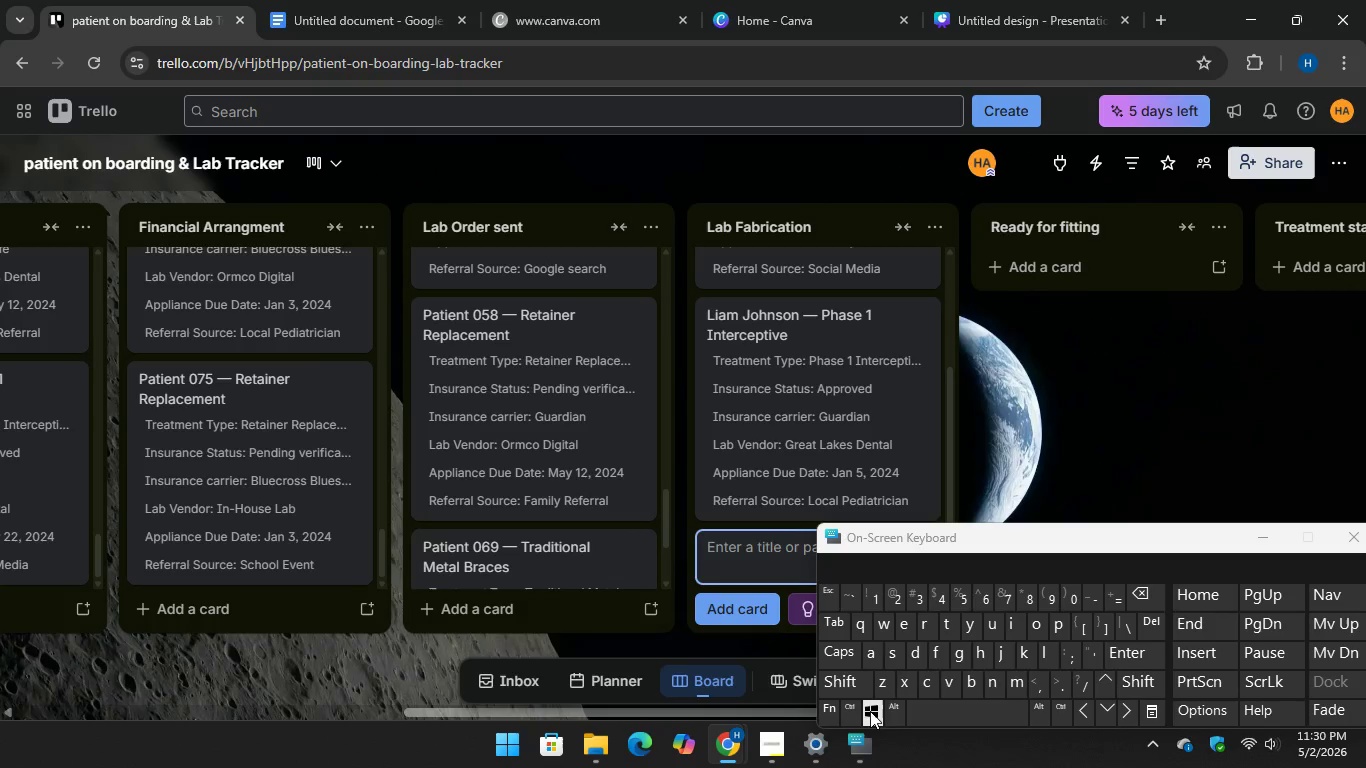 
key(Control+V)
 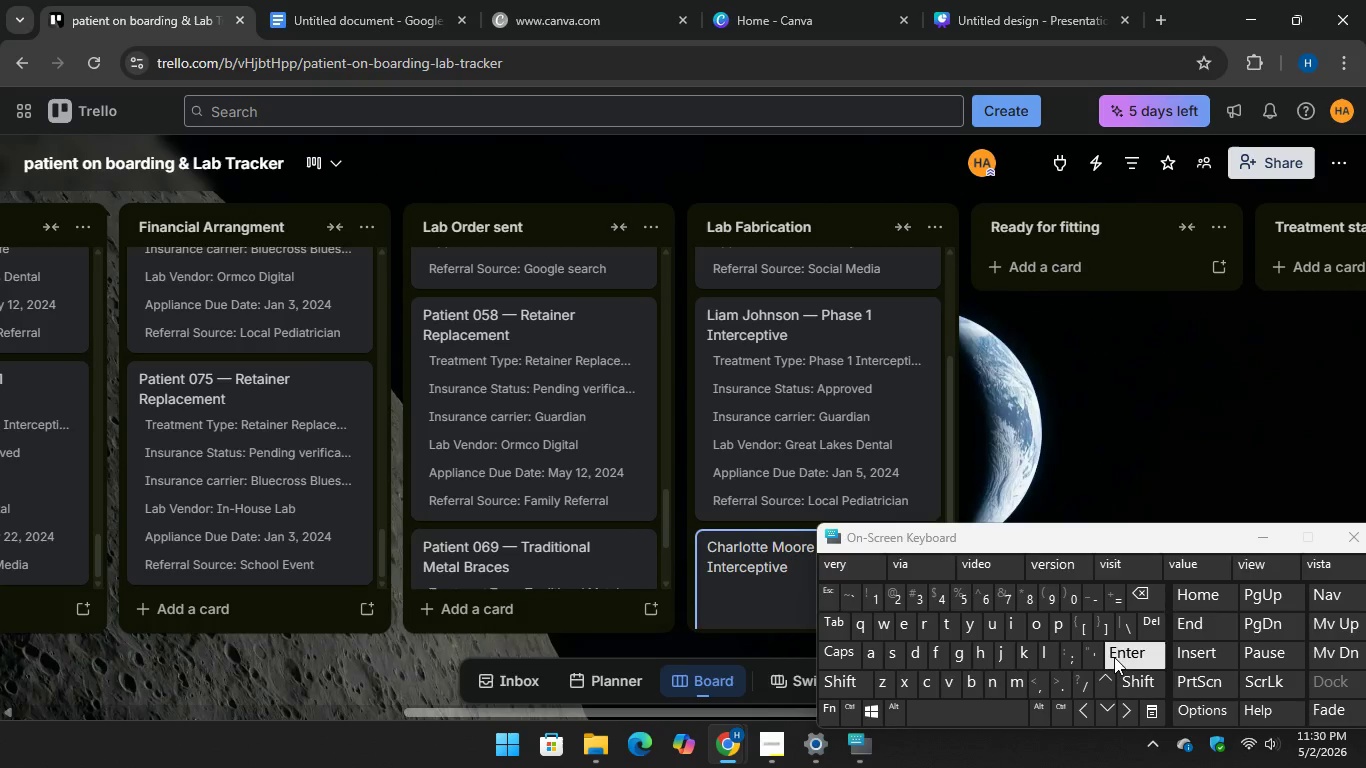 
key(Enter)
 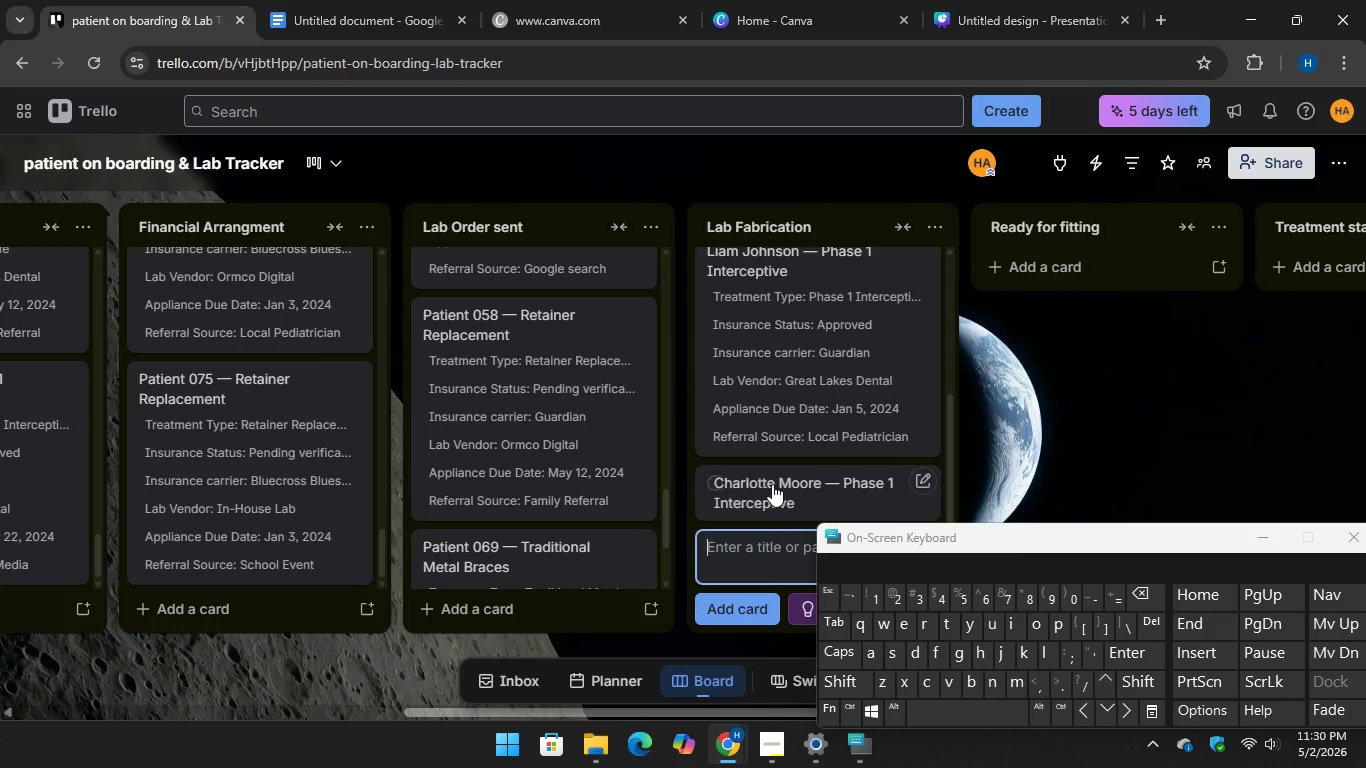 
left_click([772, 484])
 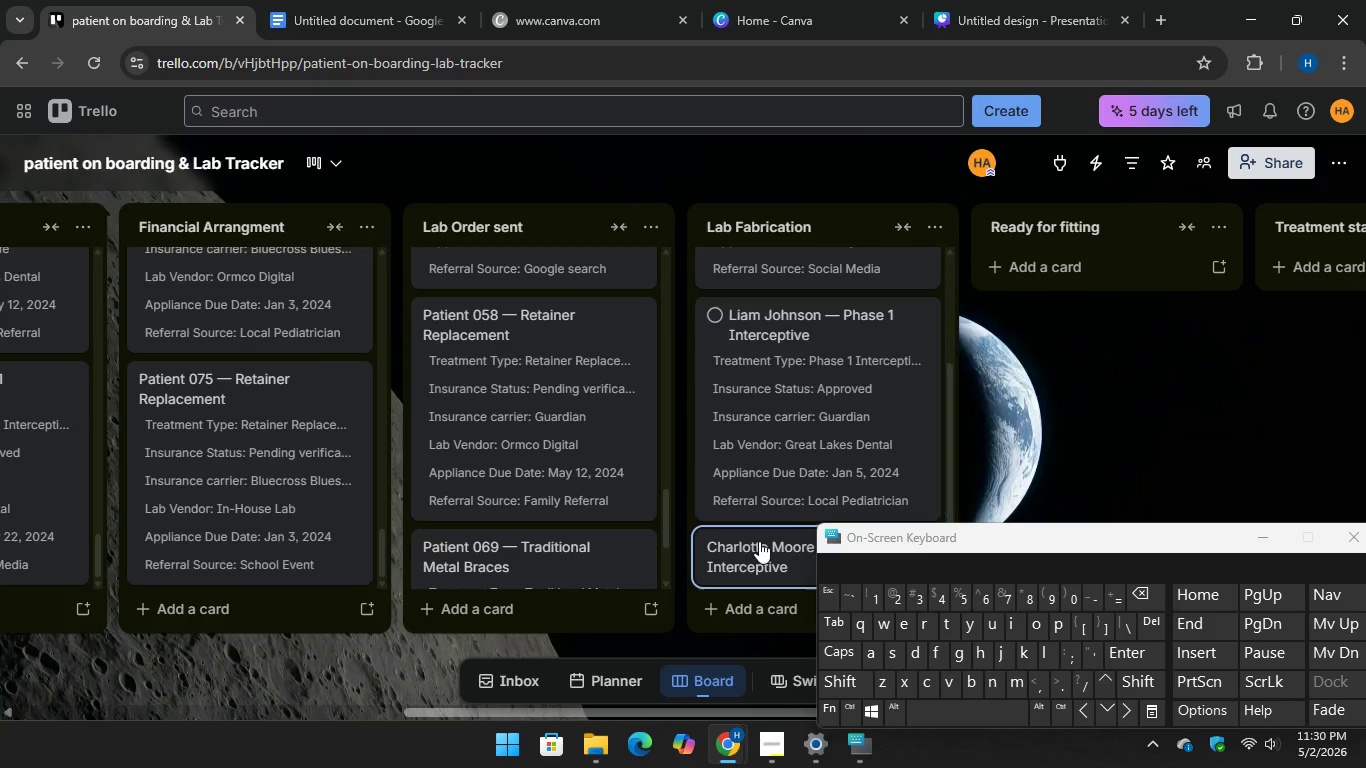 
left_click([759, 542])
 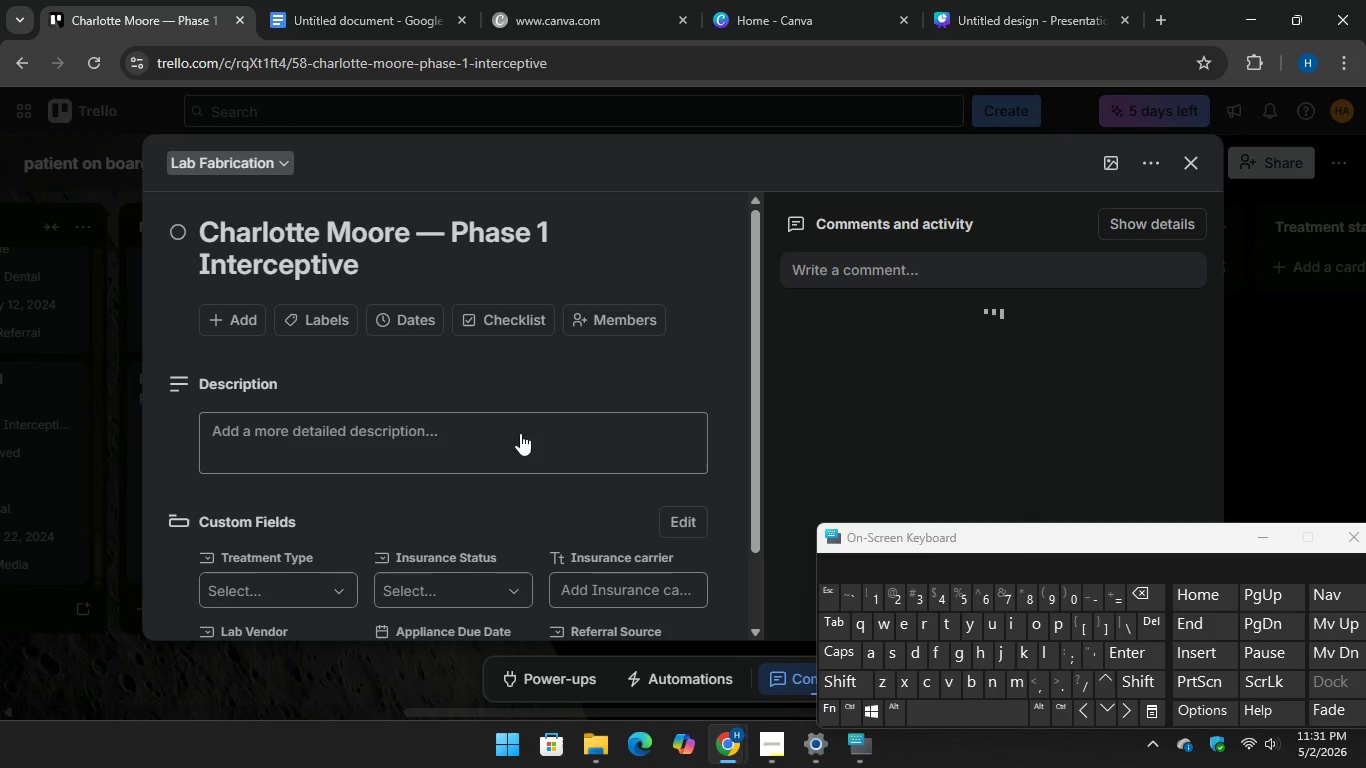 
scroll: coordinate [473, 404], scroll_direction: down, amount: 3.0
 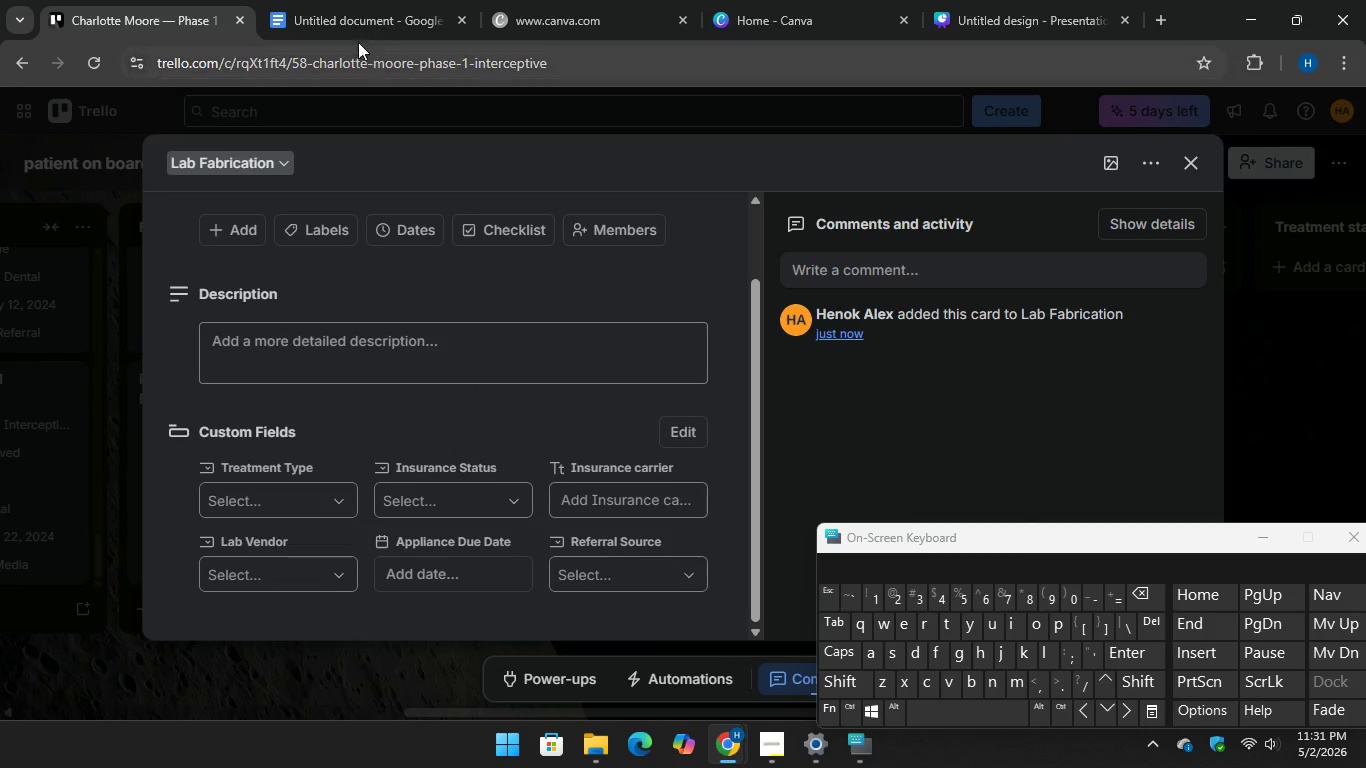 
left_click([349, 27])
 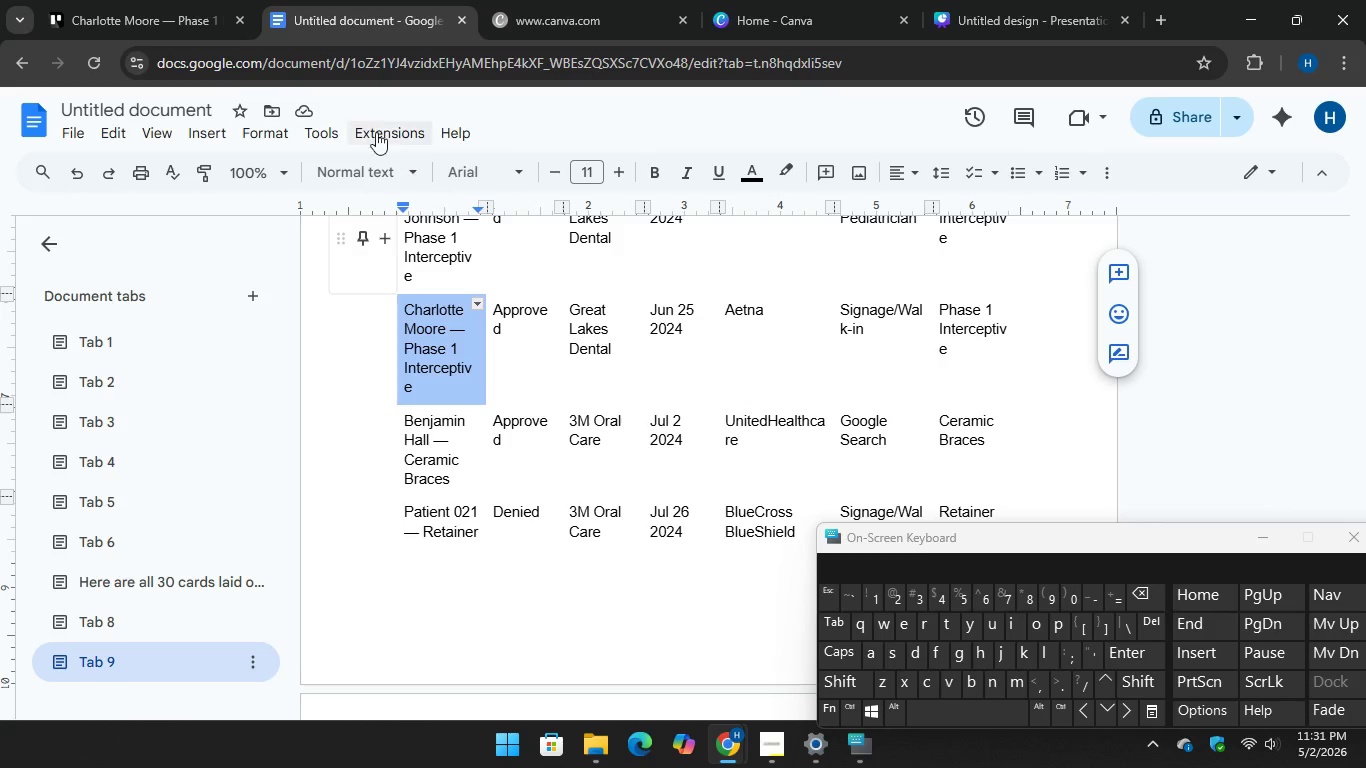 
left_click([163, 0])
 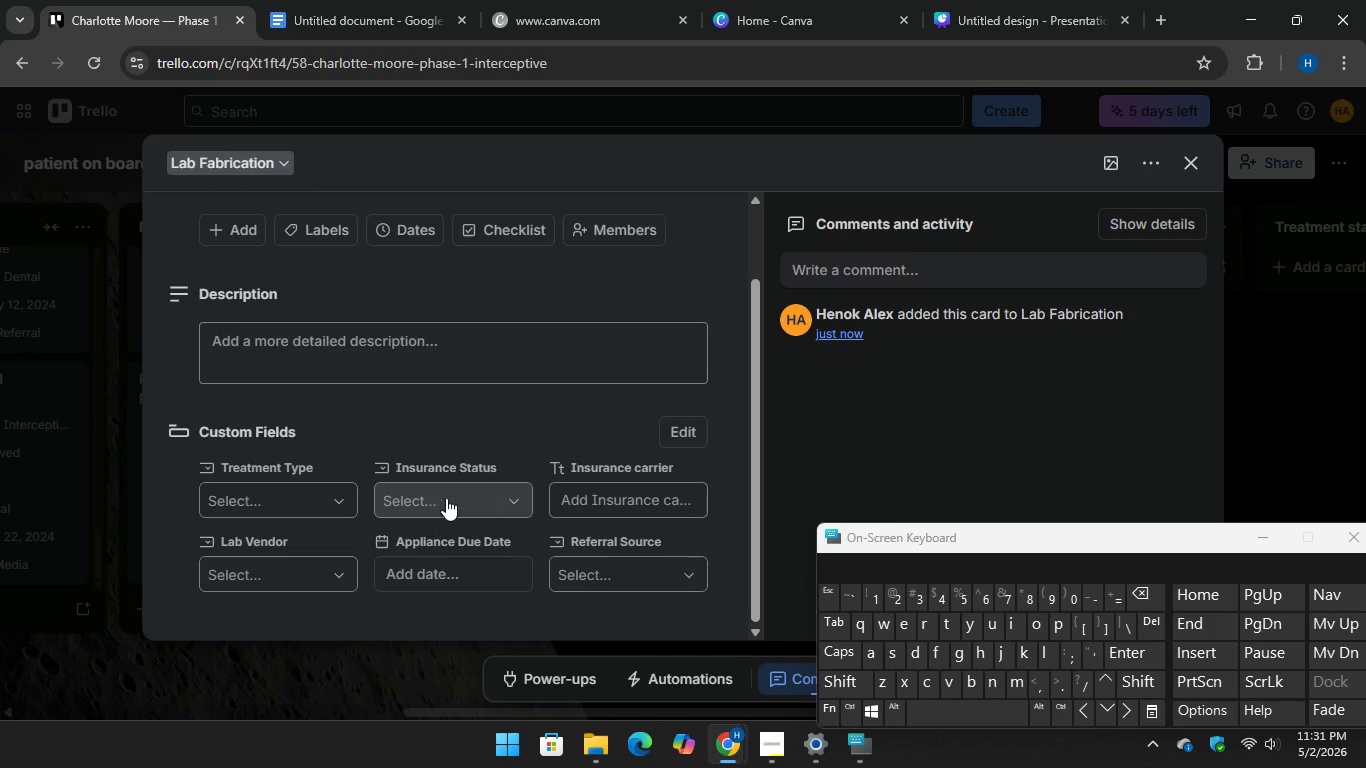 
left_click([447, 496])
 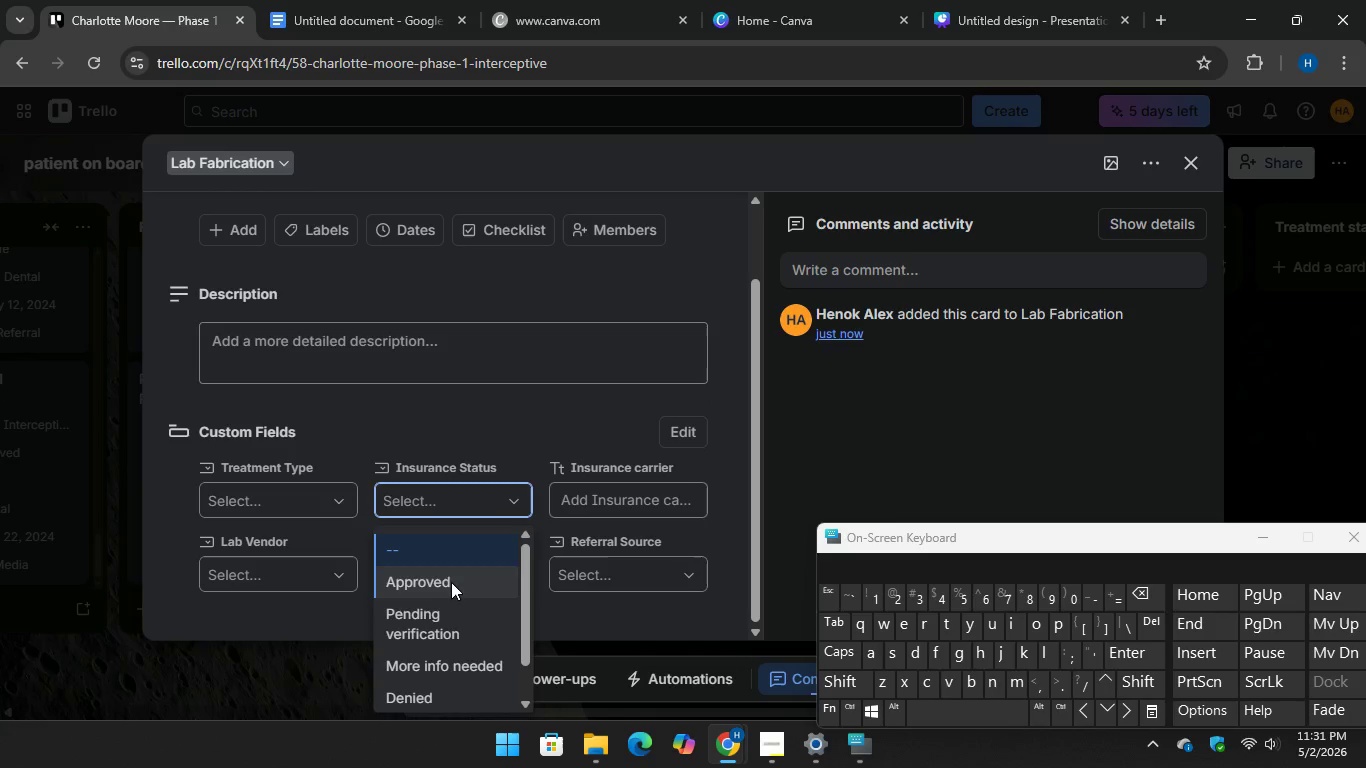 
left_click([453, 575])
 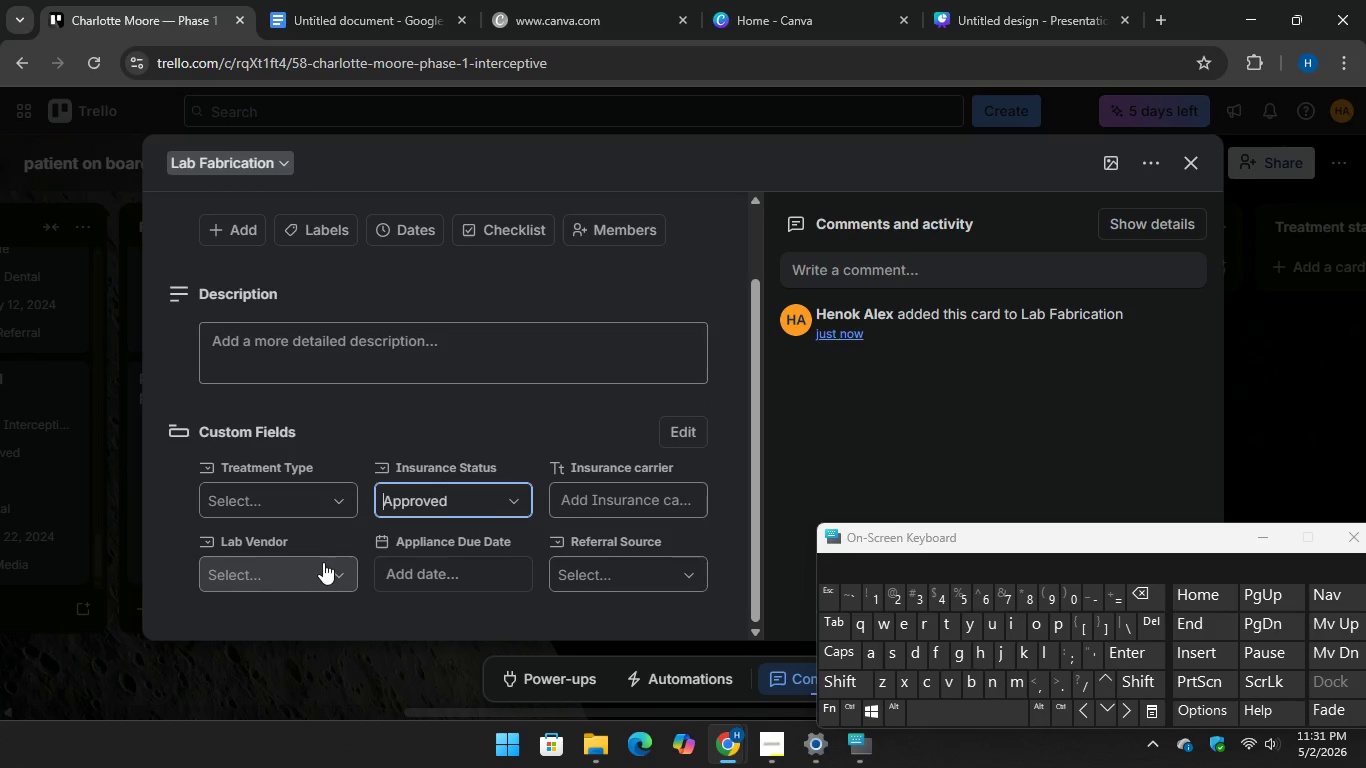 
left_click([315, 570])
 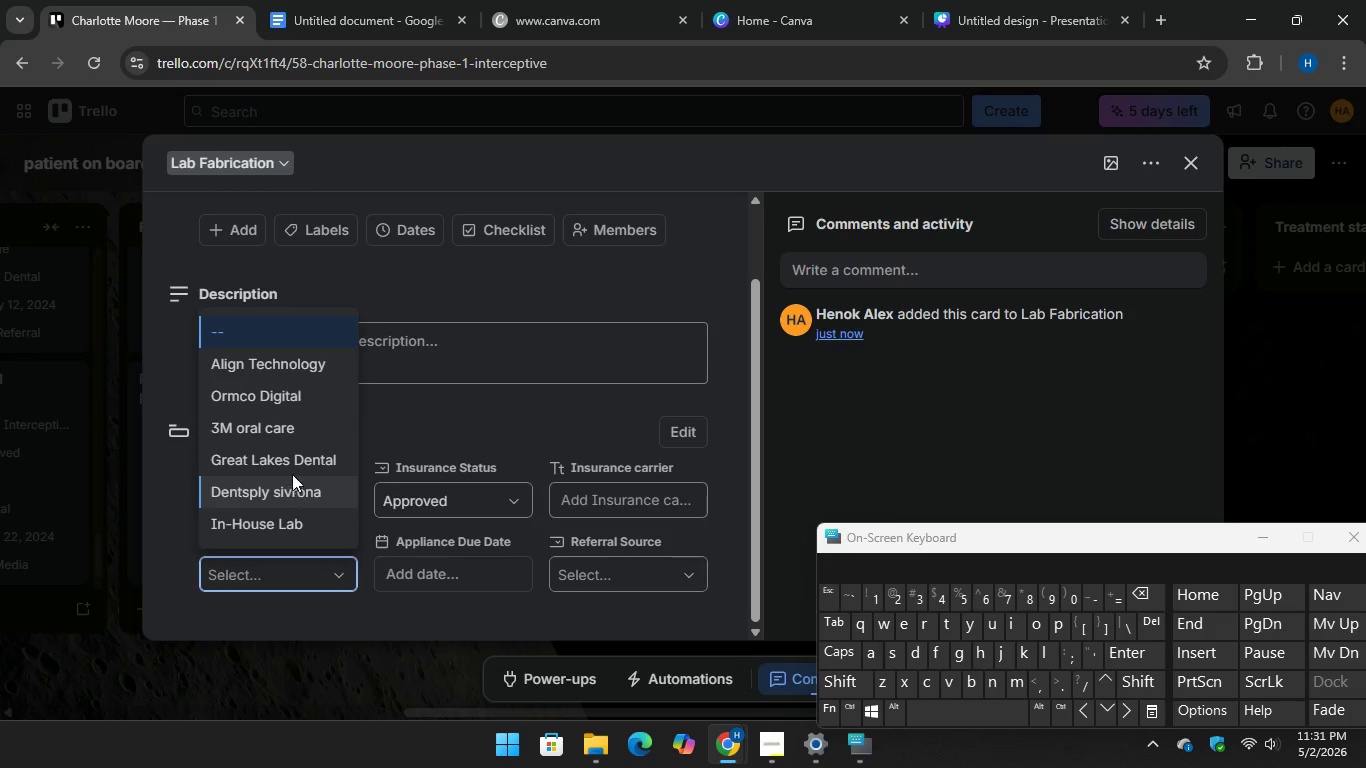 
left_click([287, 454])
 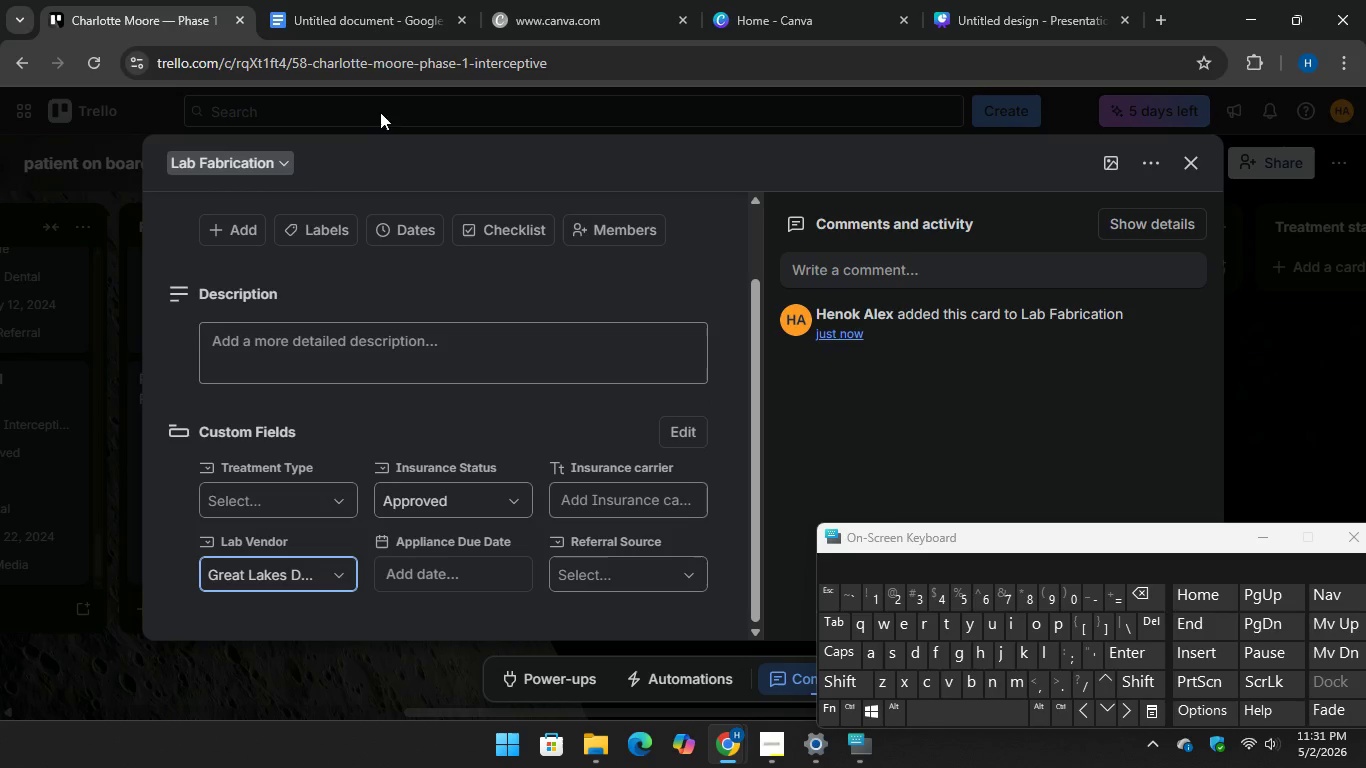 
left_click([415, 0])
 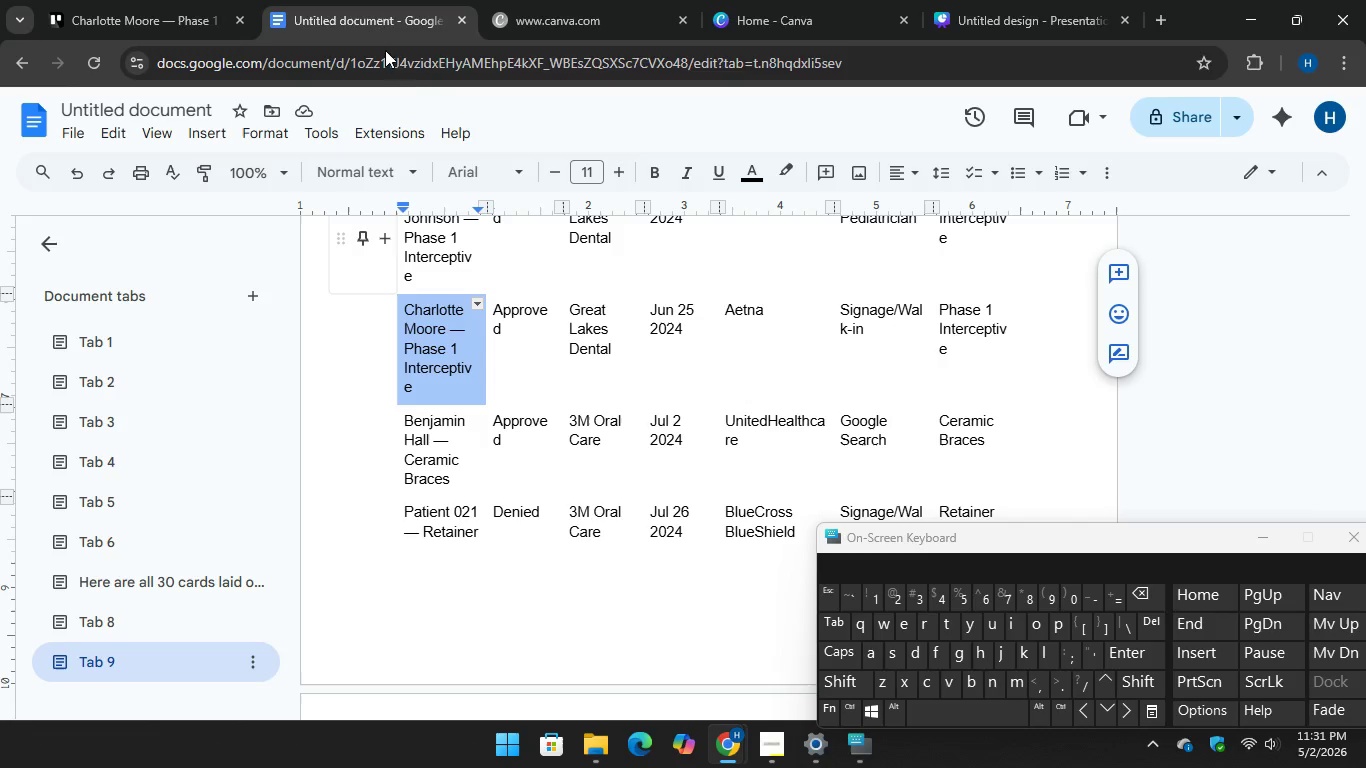 
left_click([132, 0])
 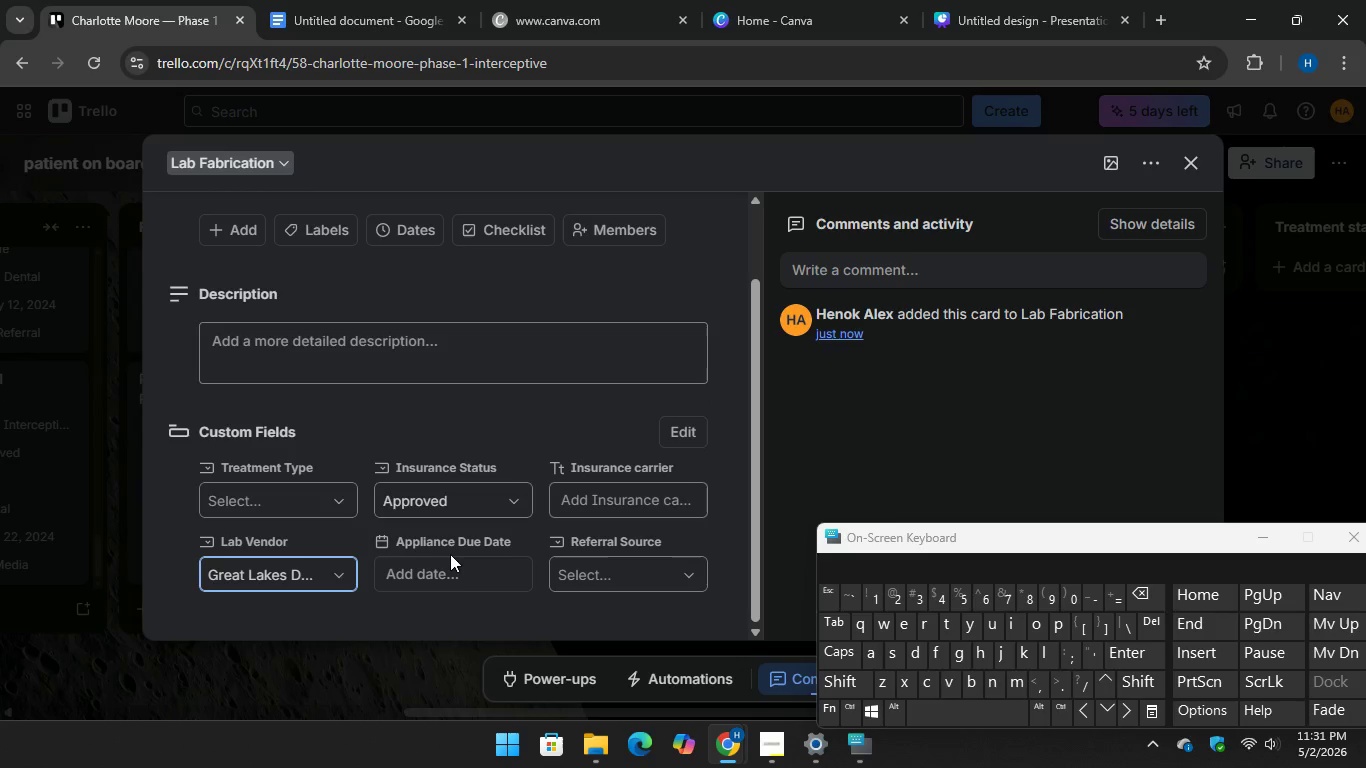 
left_click([448, 555])
 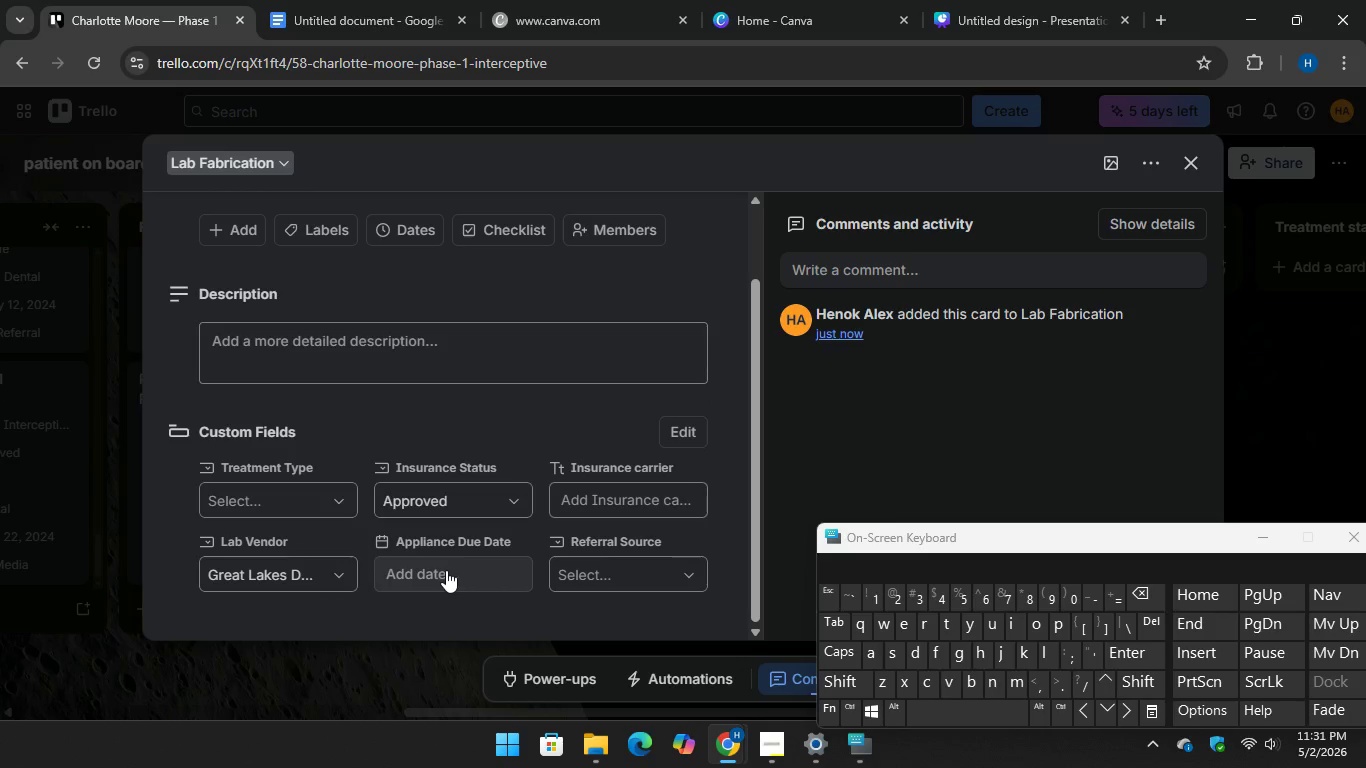 
left_click([446, 570])
 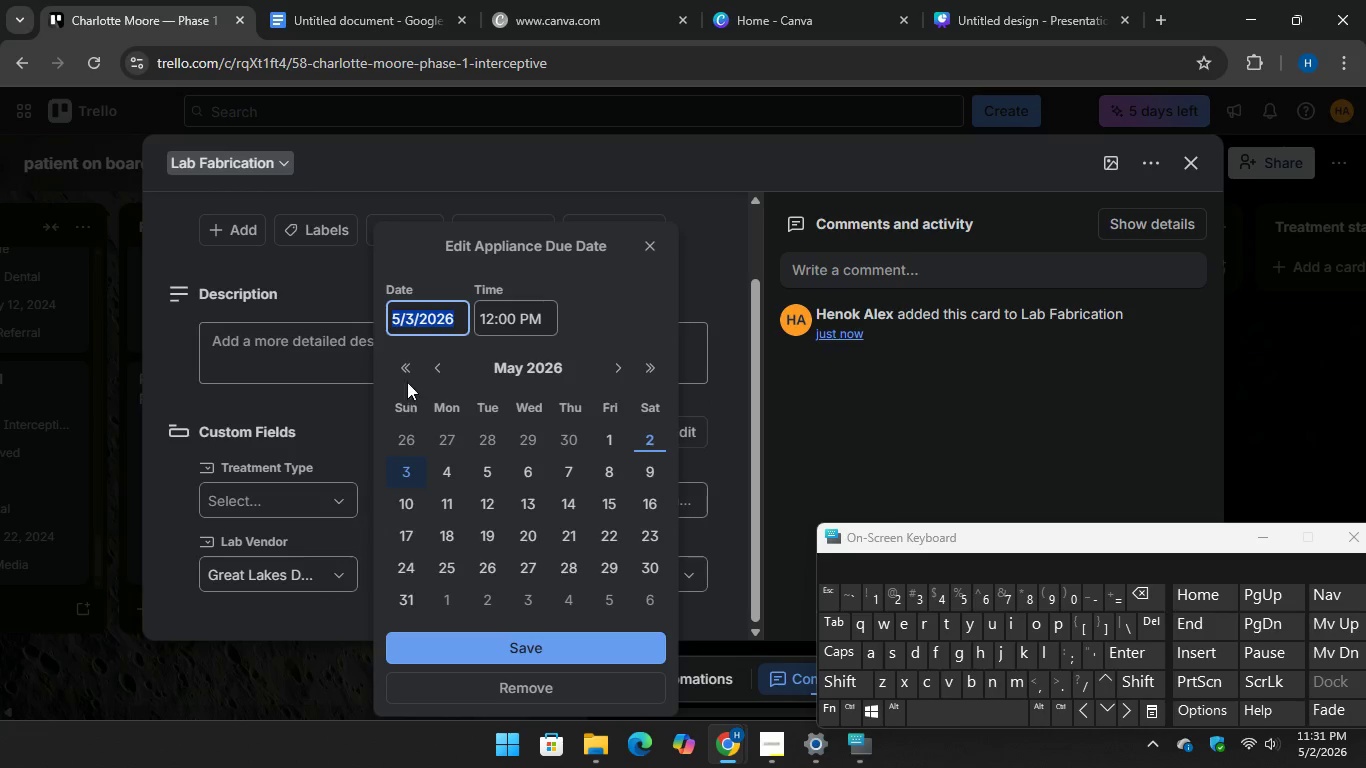 
left_click([393, 360])
 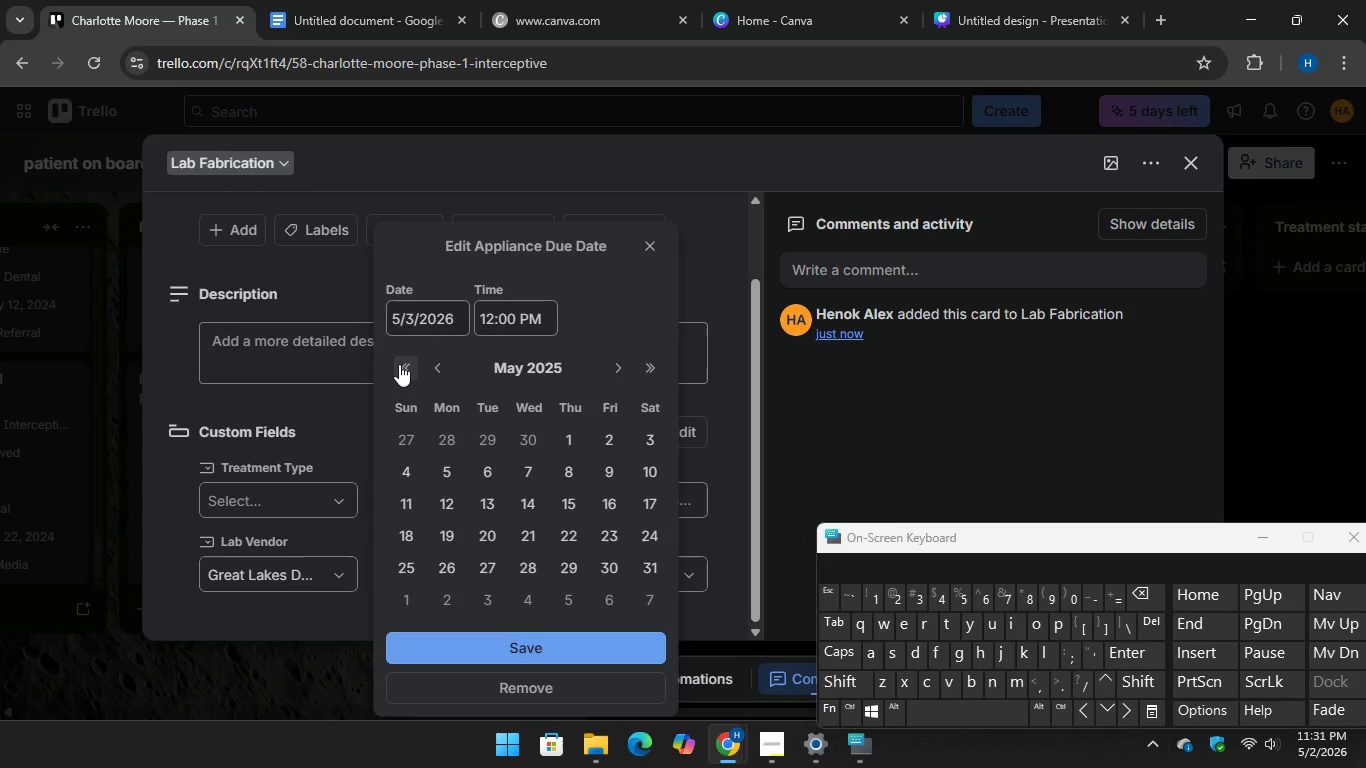 
double_click([399, 364])
 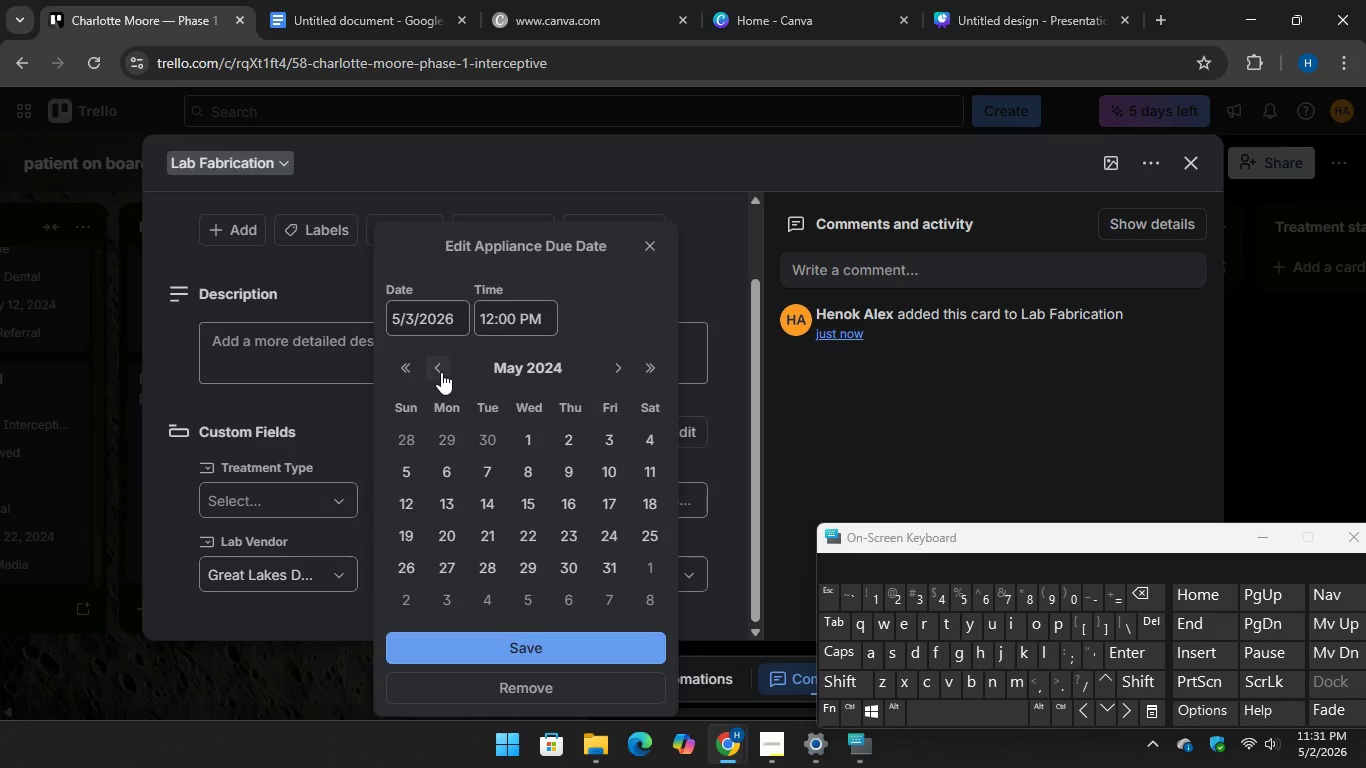 
double_click([441, 372])
 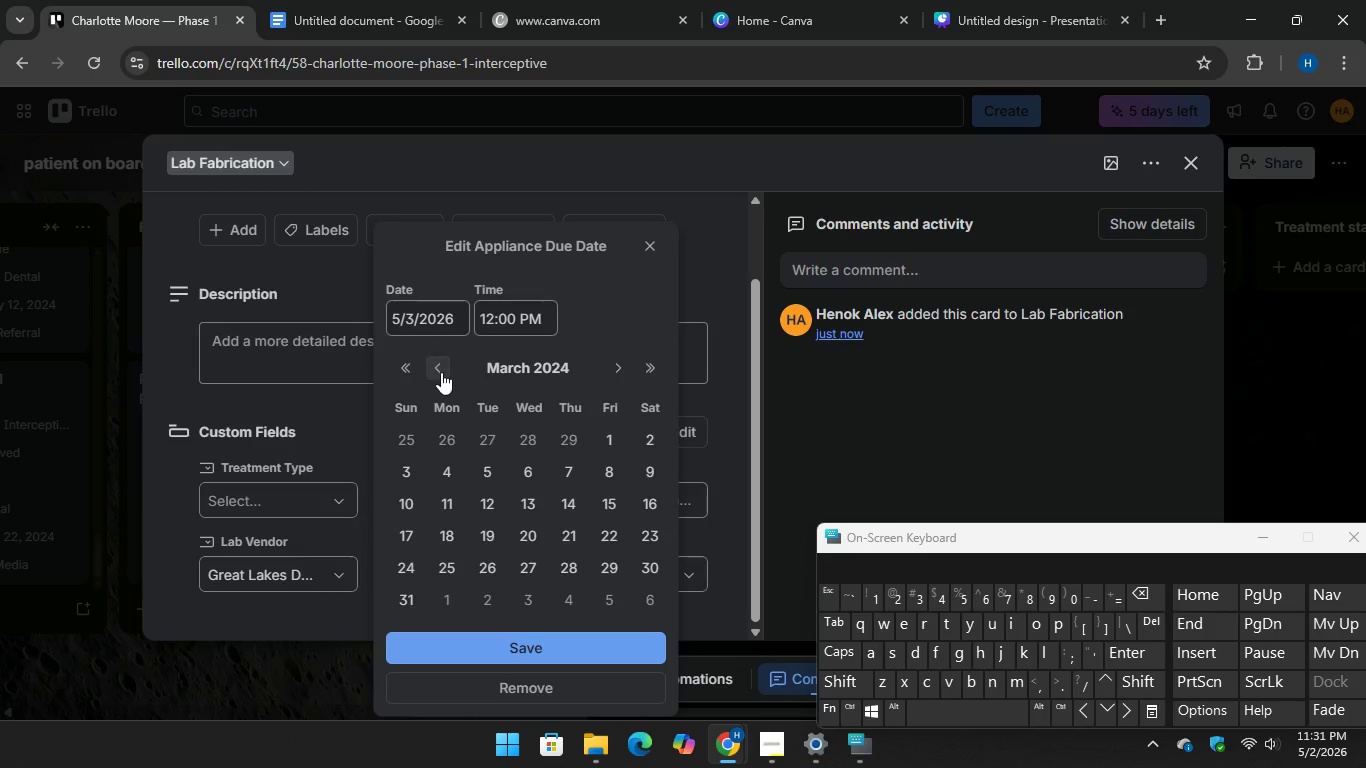 
triple_click([441, 372])
 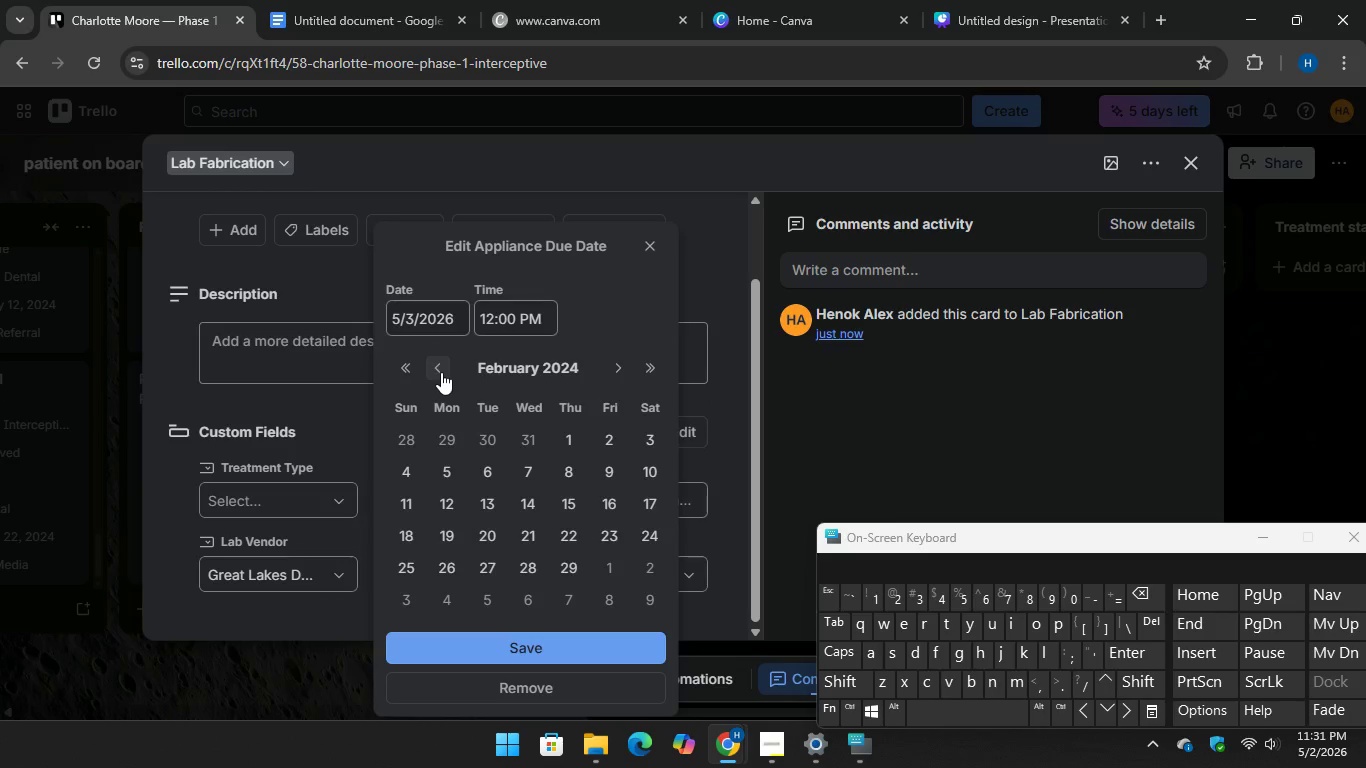 
left_click([441, 372])
 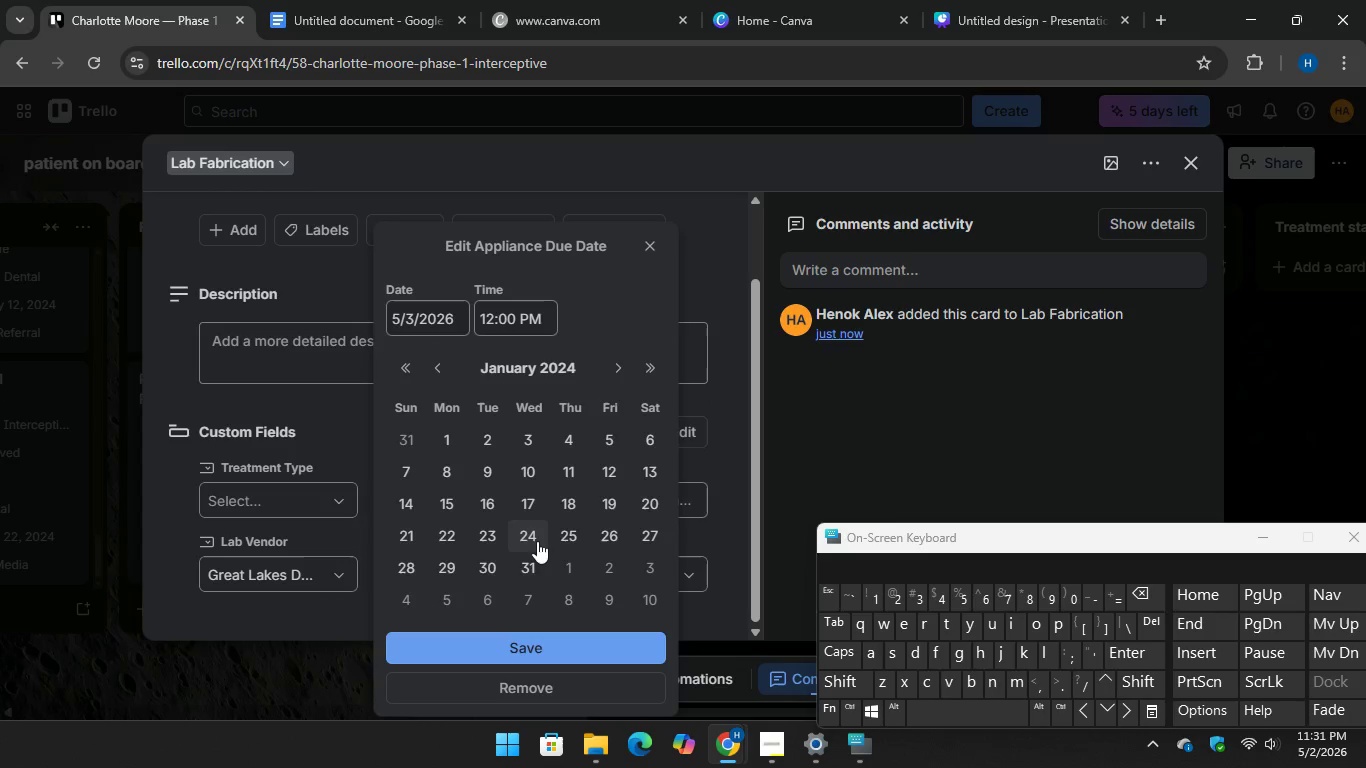 
left_click([566, 544])
 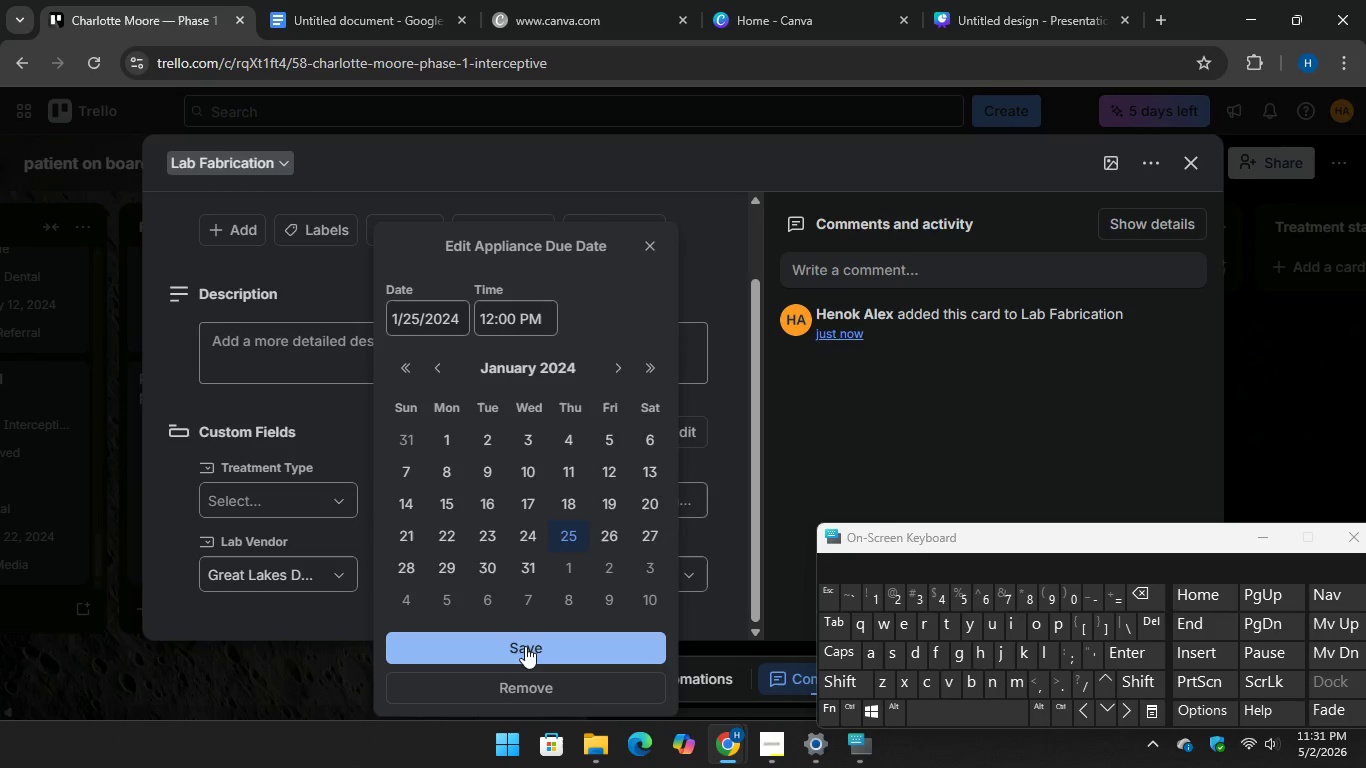 
left_click([525, 646])
 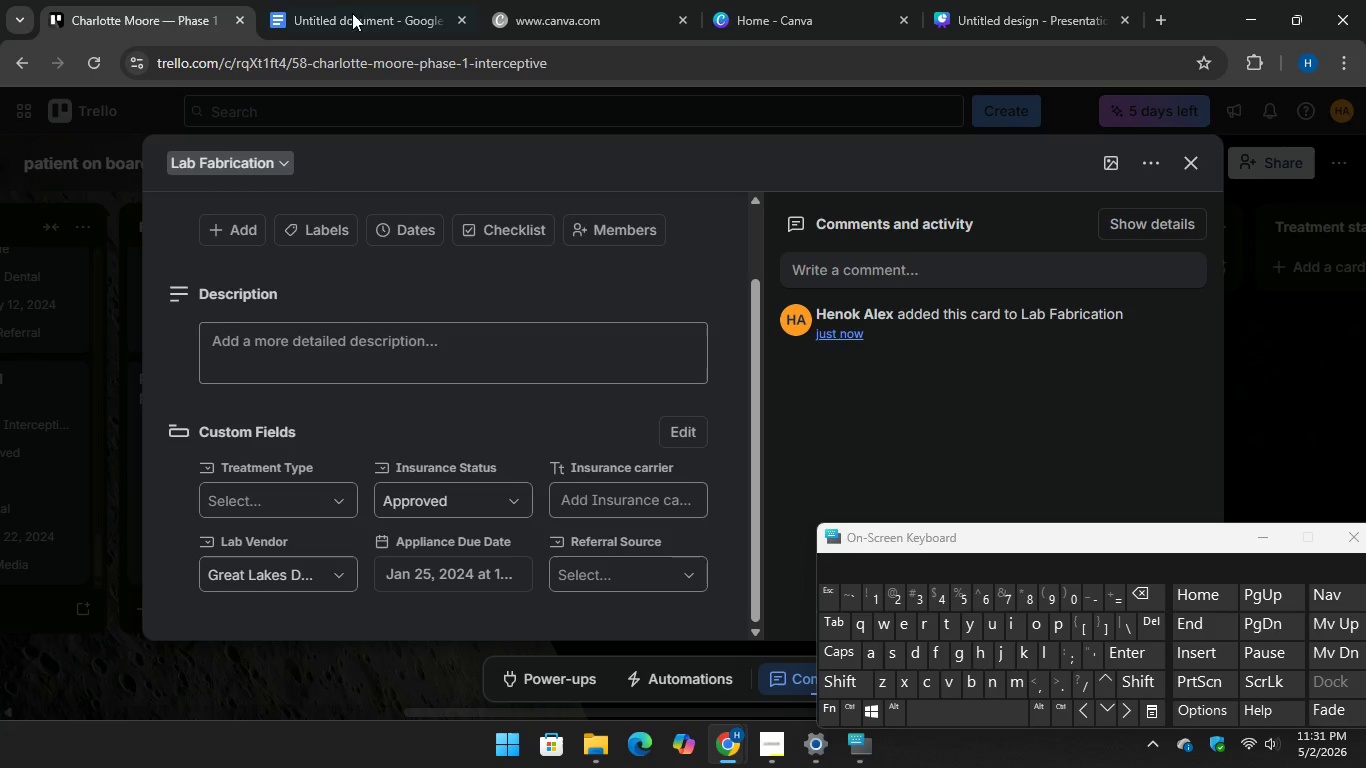 
left_click([322, 0])
 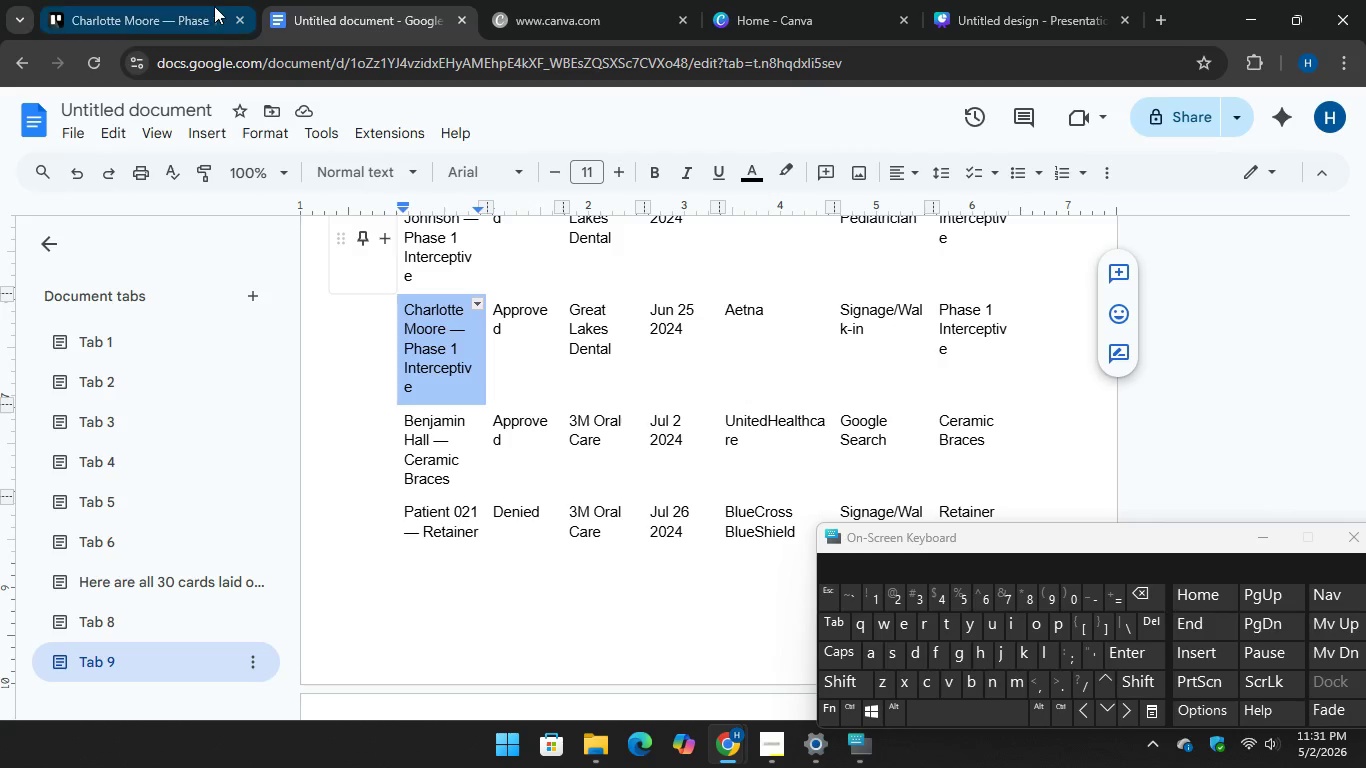 
left_click([191, 2])
 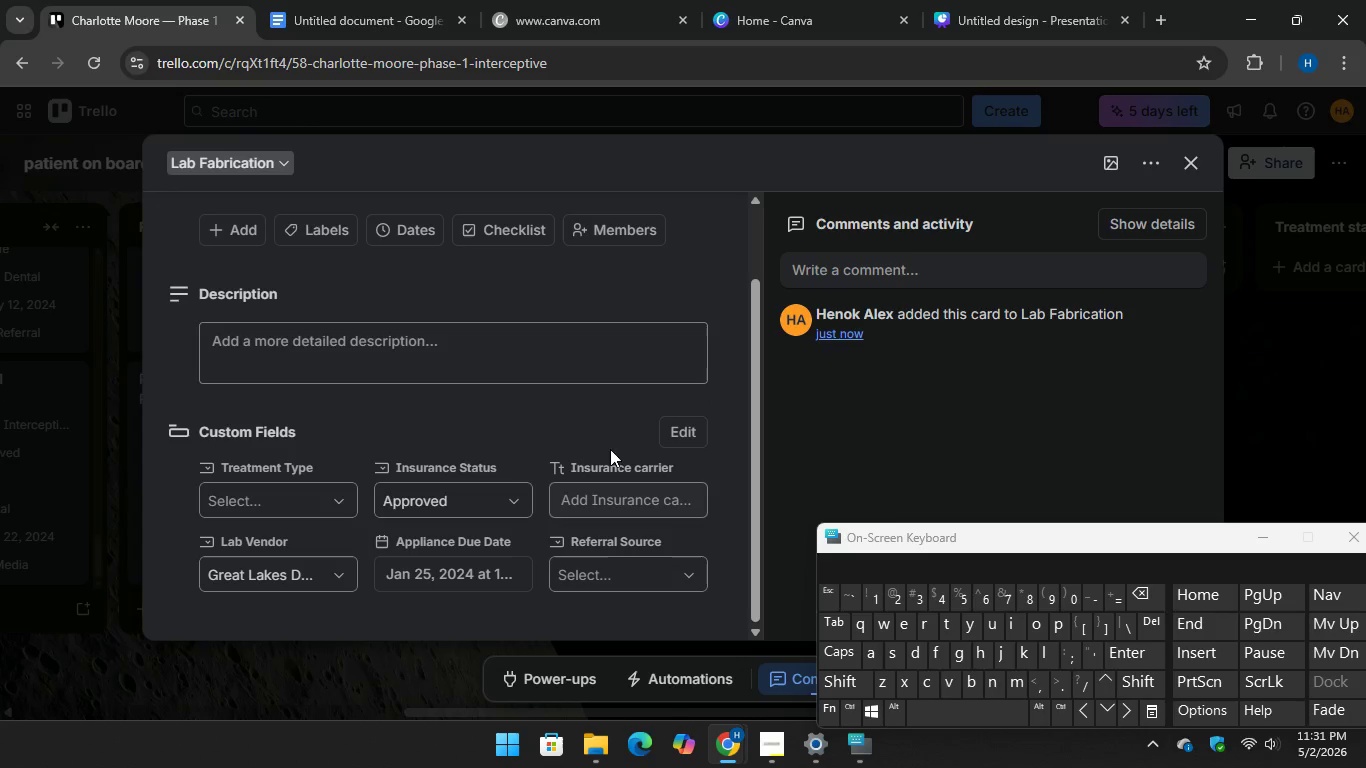 
left_click([609, 494])
 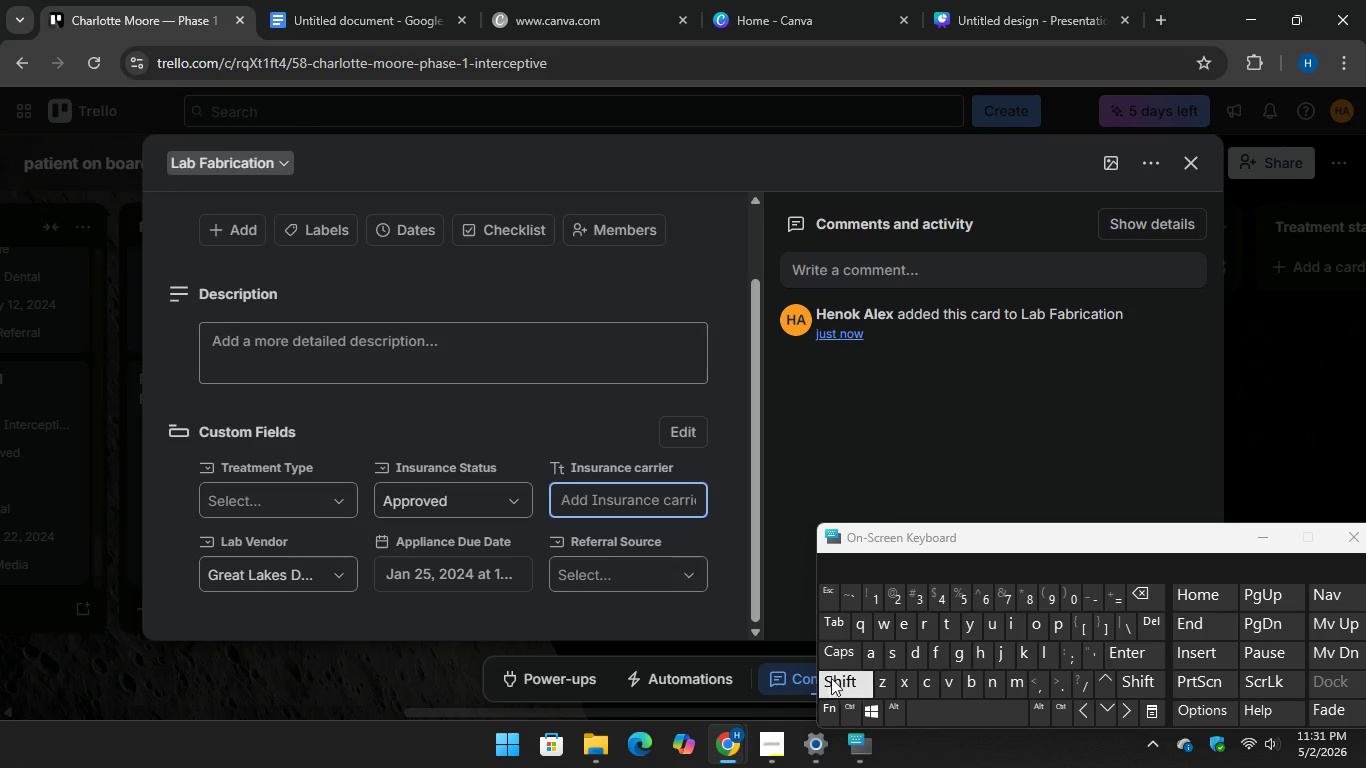 
type(Aetna)
 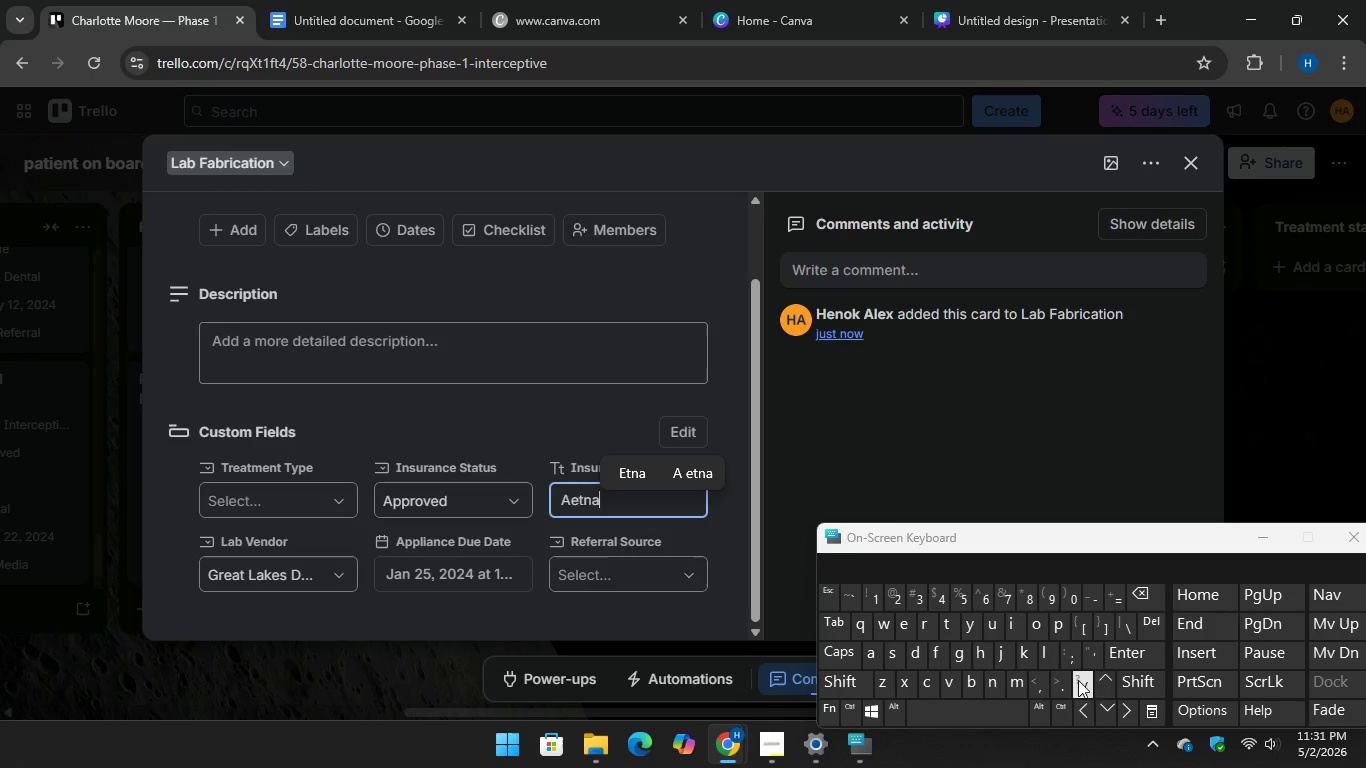 
key(Enter)
 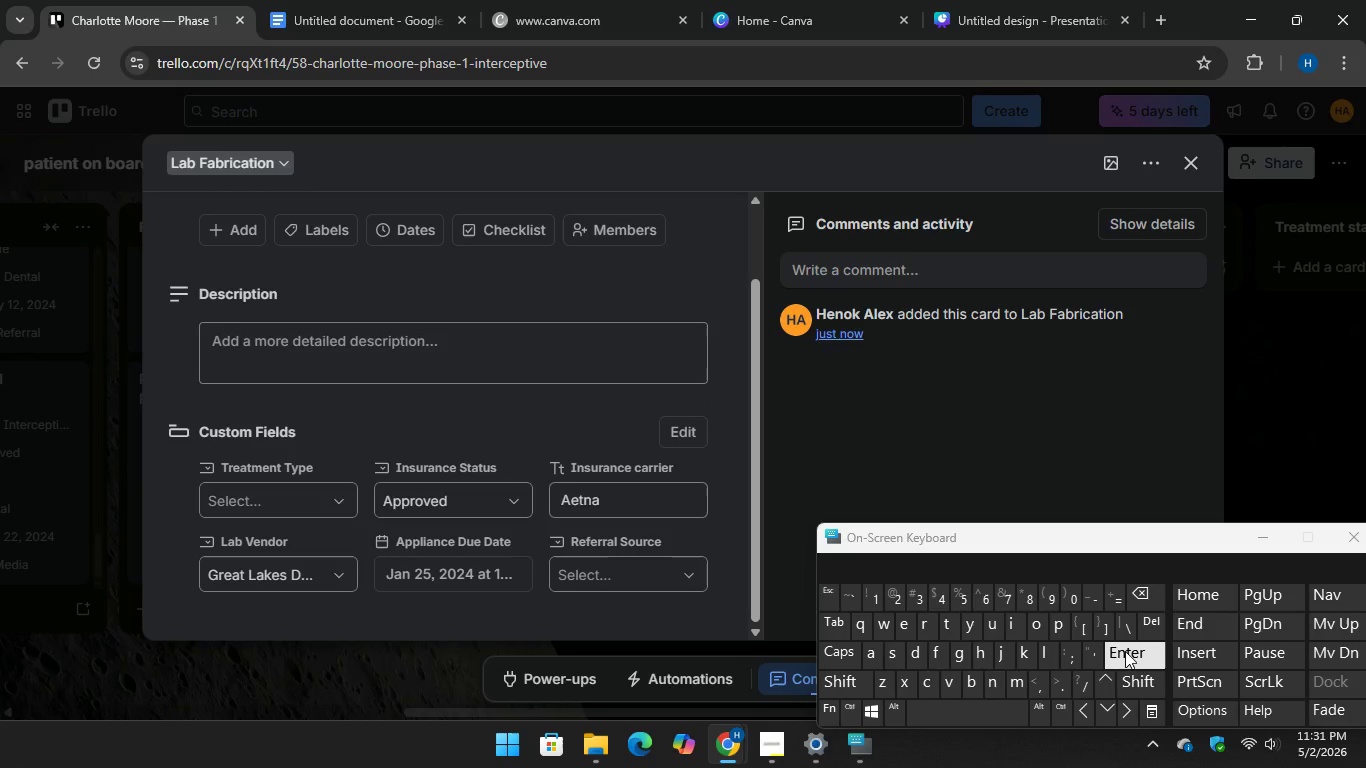 
wait(9.89)
 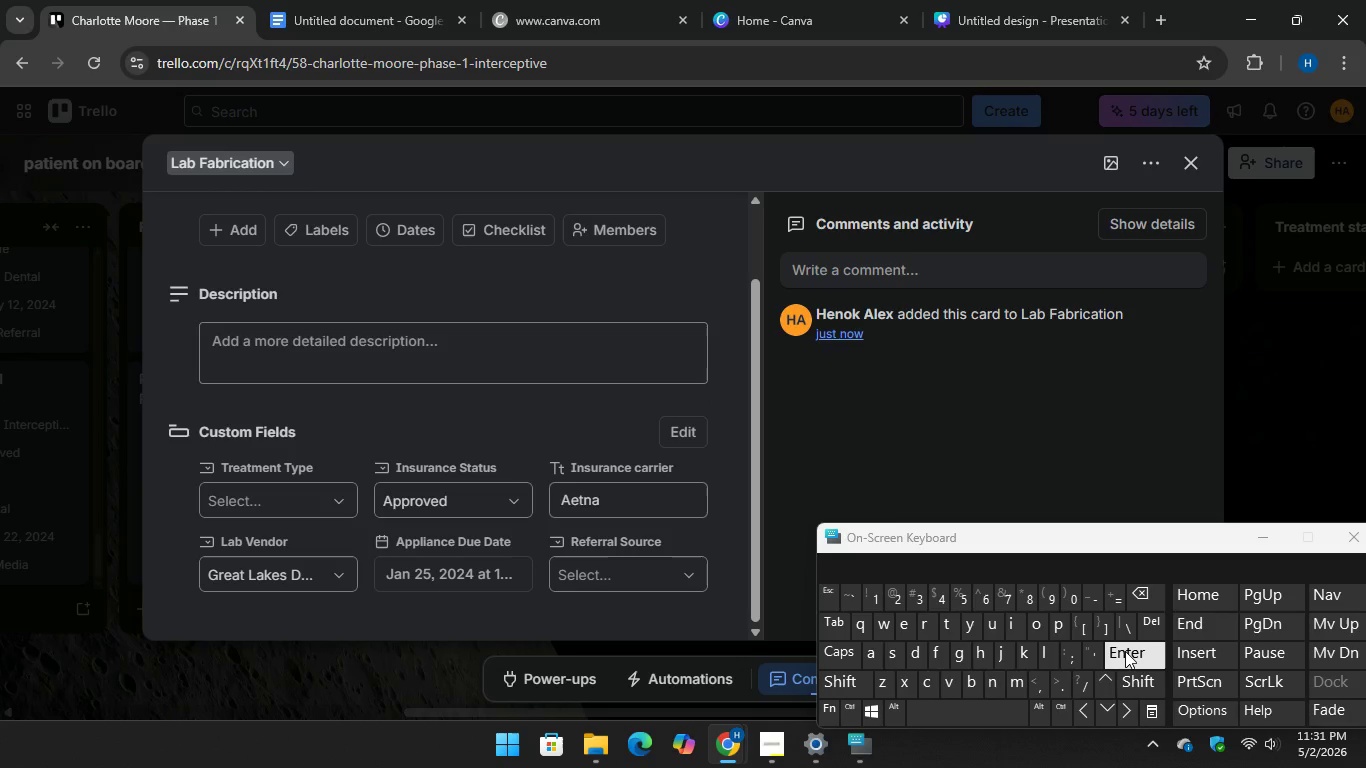 
left_click([299, 0])
 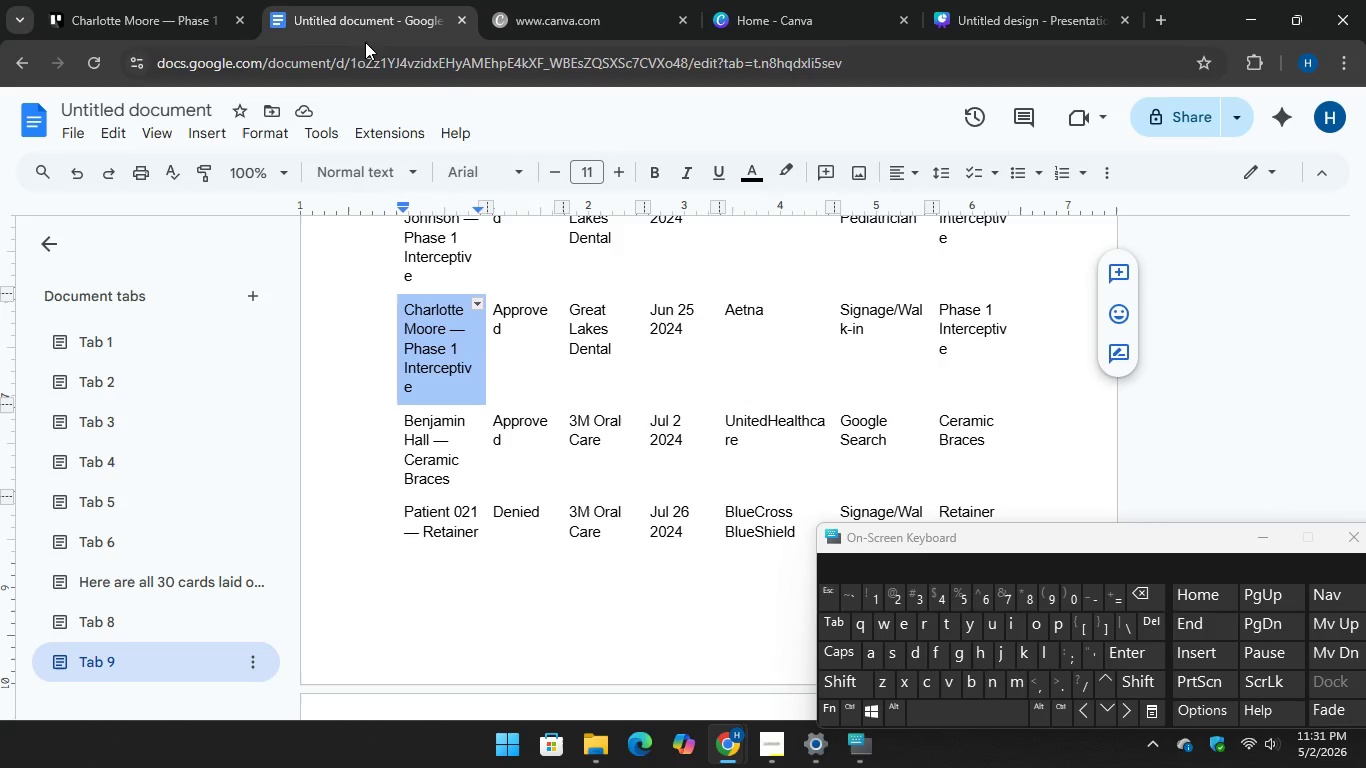 
left_click([169, 0])
 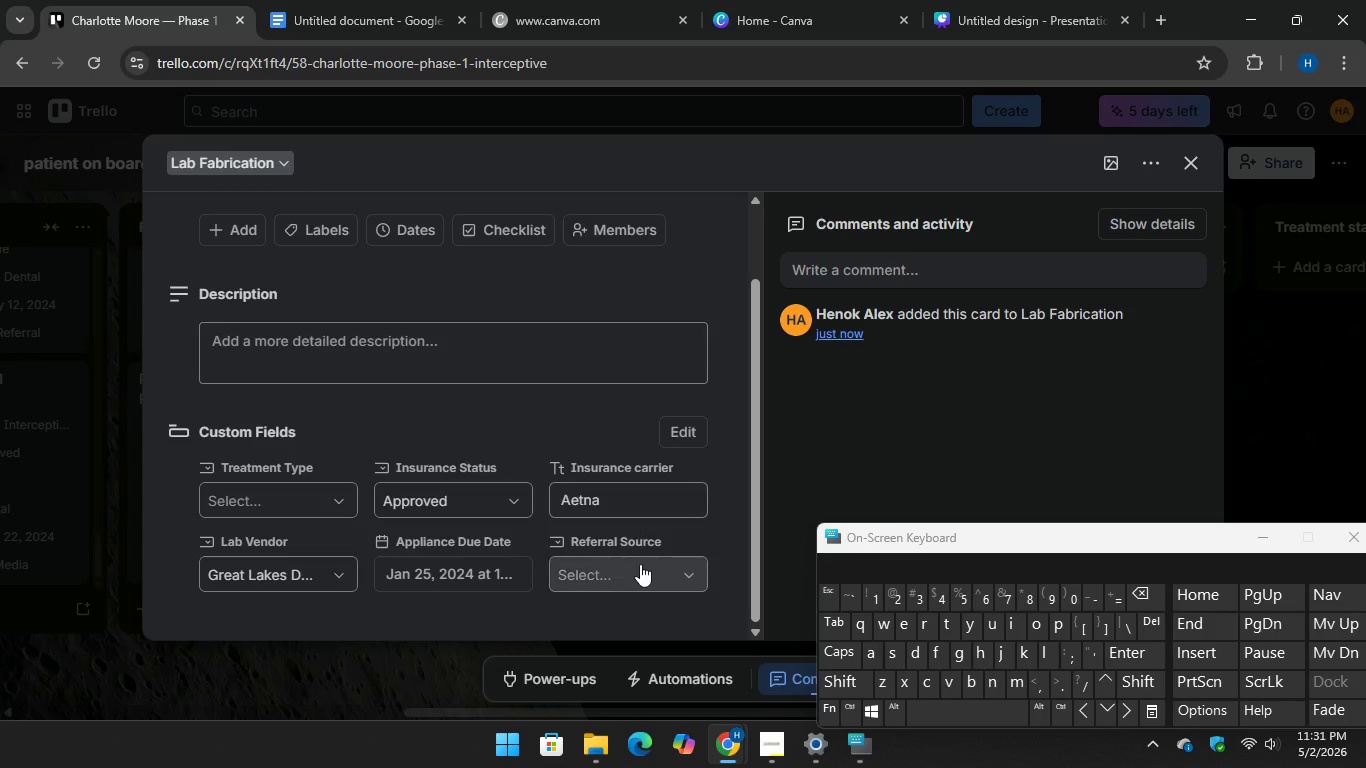 
left_click([640, 564])
 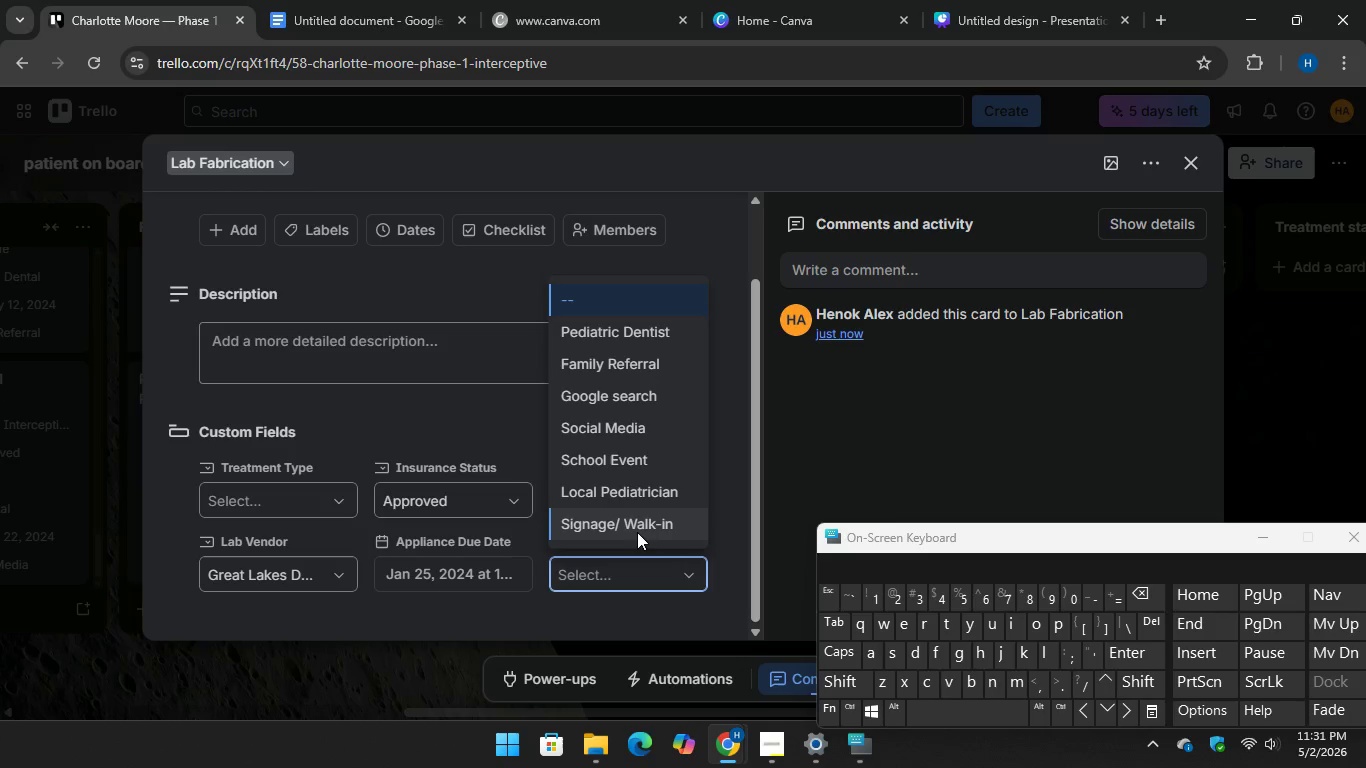 
left_click([637, 530])
 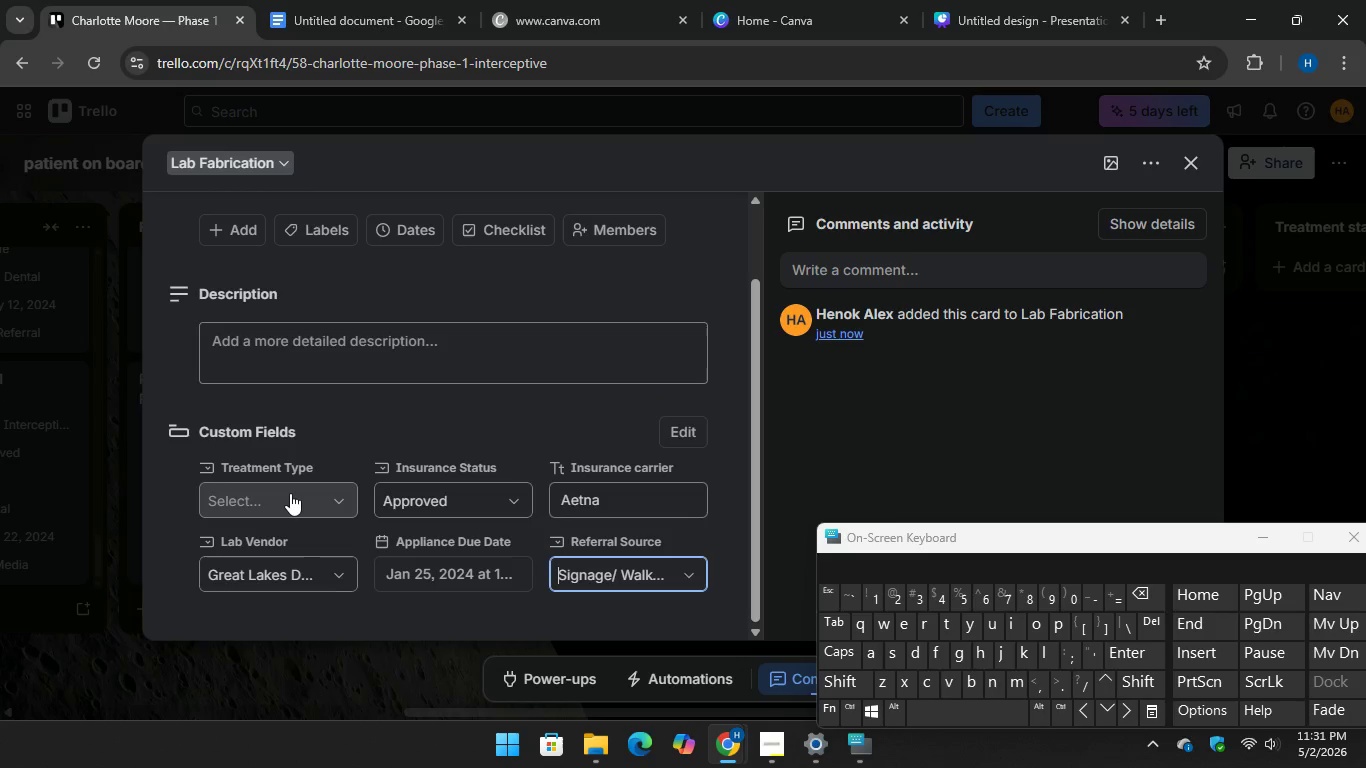 
left_click([290, 492])
 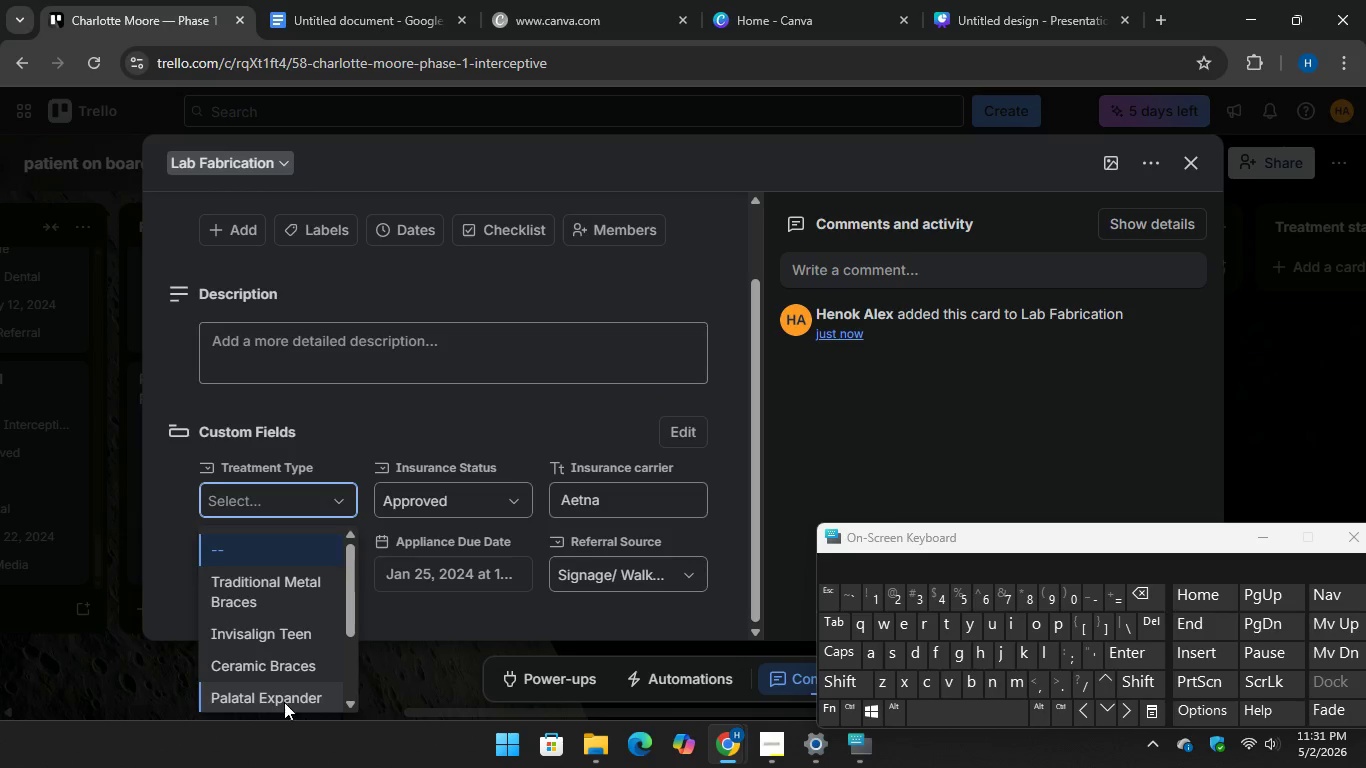 
scroll: coordinate [285, 703], scroll_direction: down, amount: 1.0
 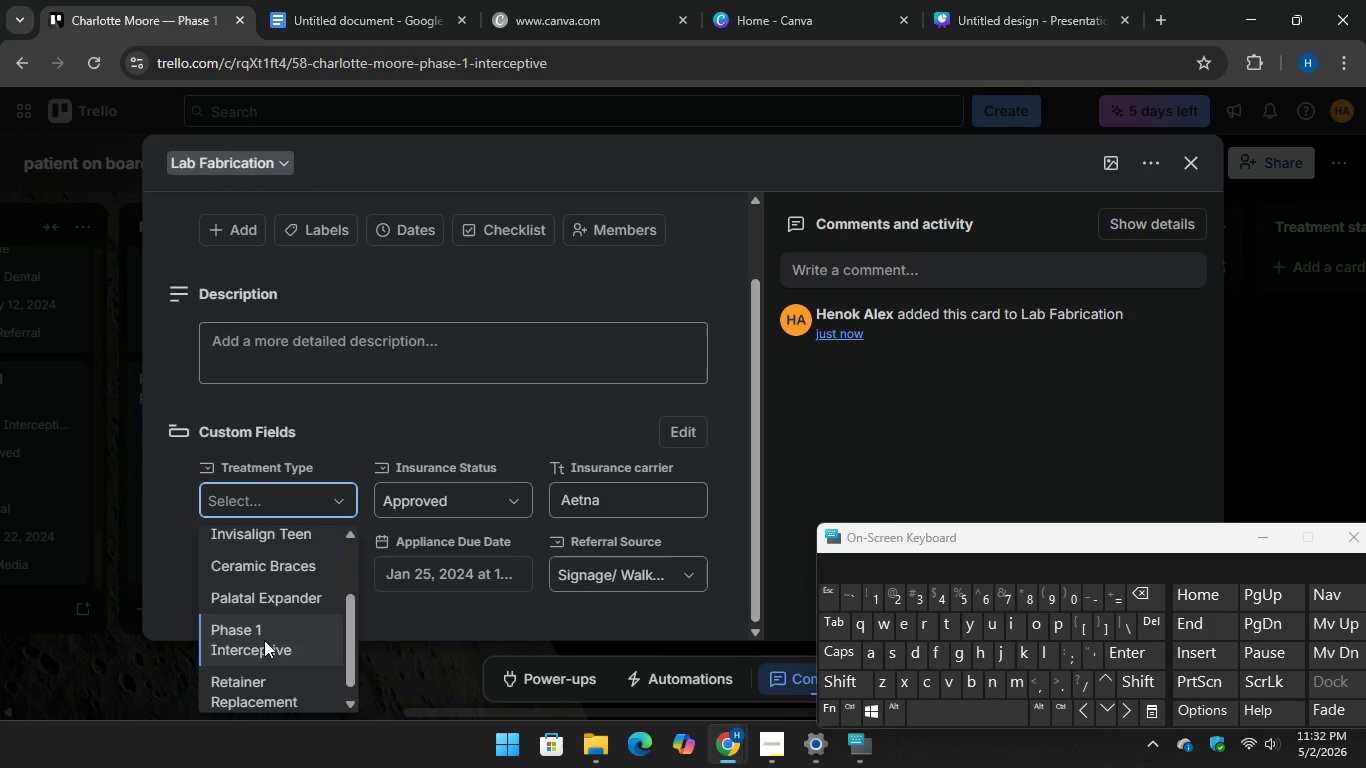 
left_click([264, 639])
 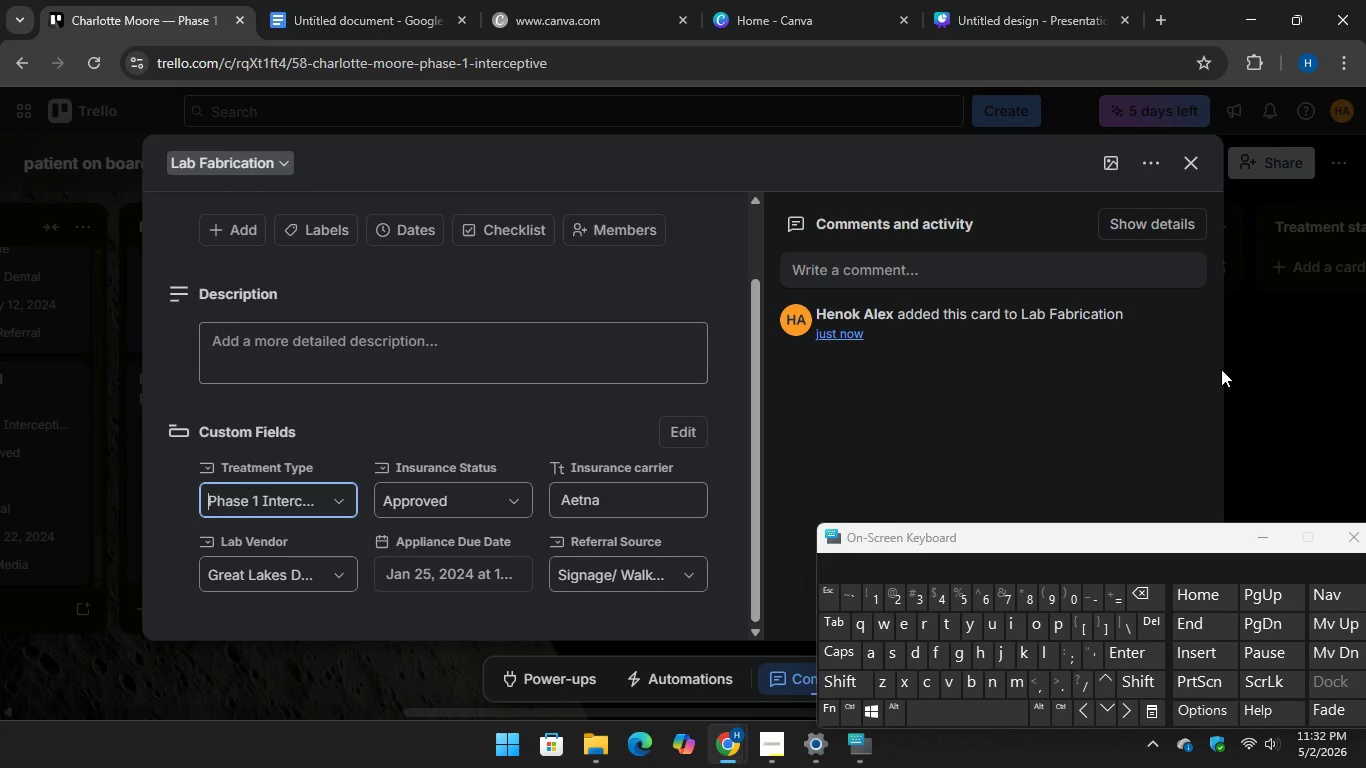 
left_click([1305, 340])
 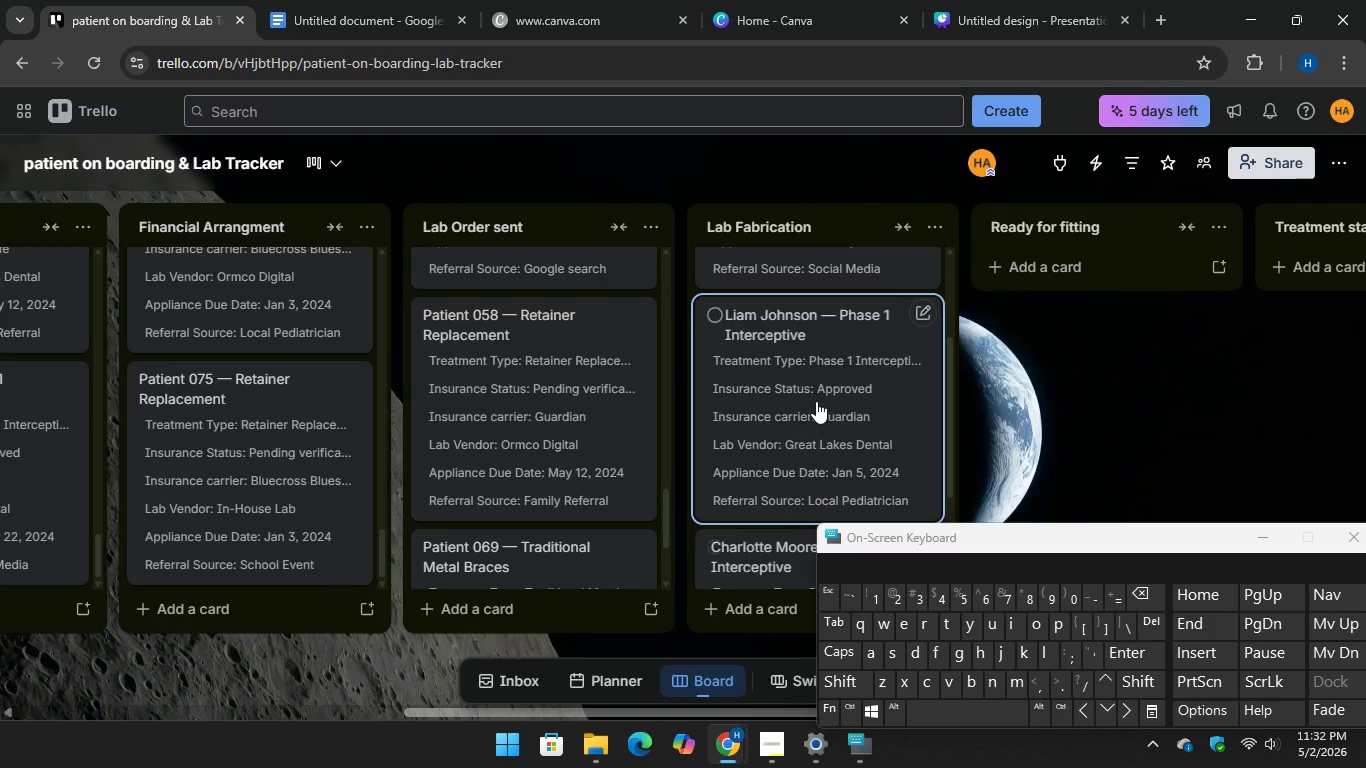 
scroll: coordinate [815, 401], scroll_direction: down, amount: 5.0
 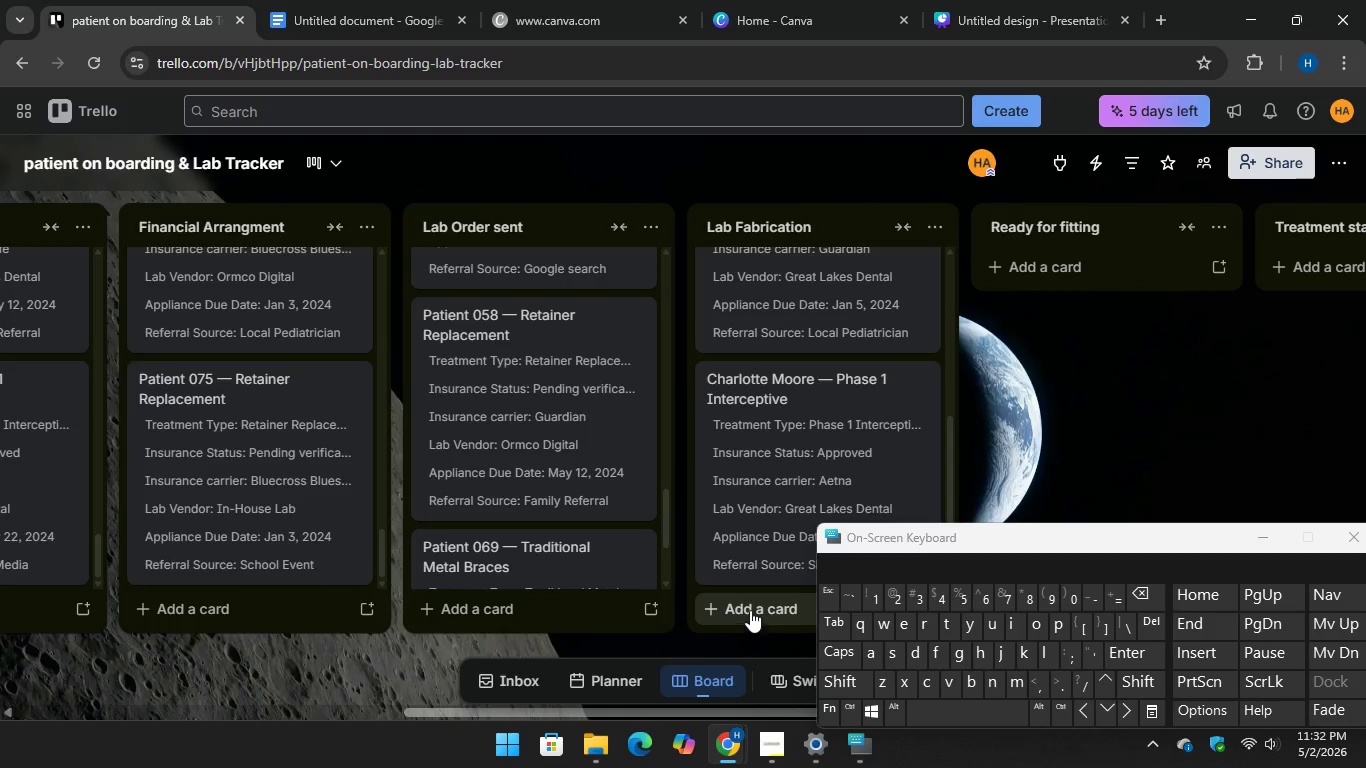 
left_click([750, 605])
 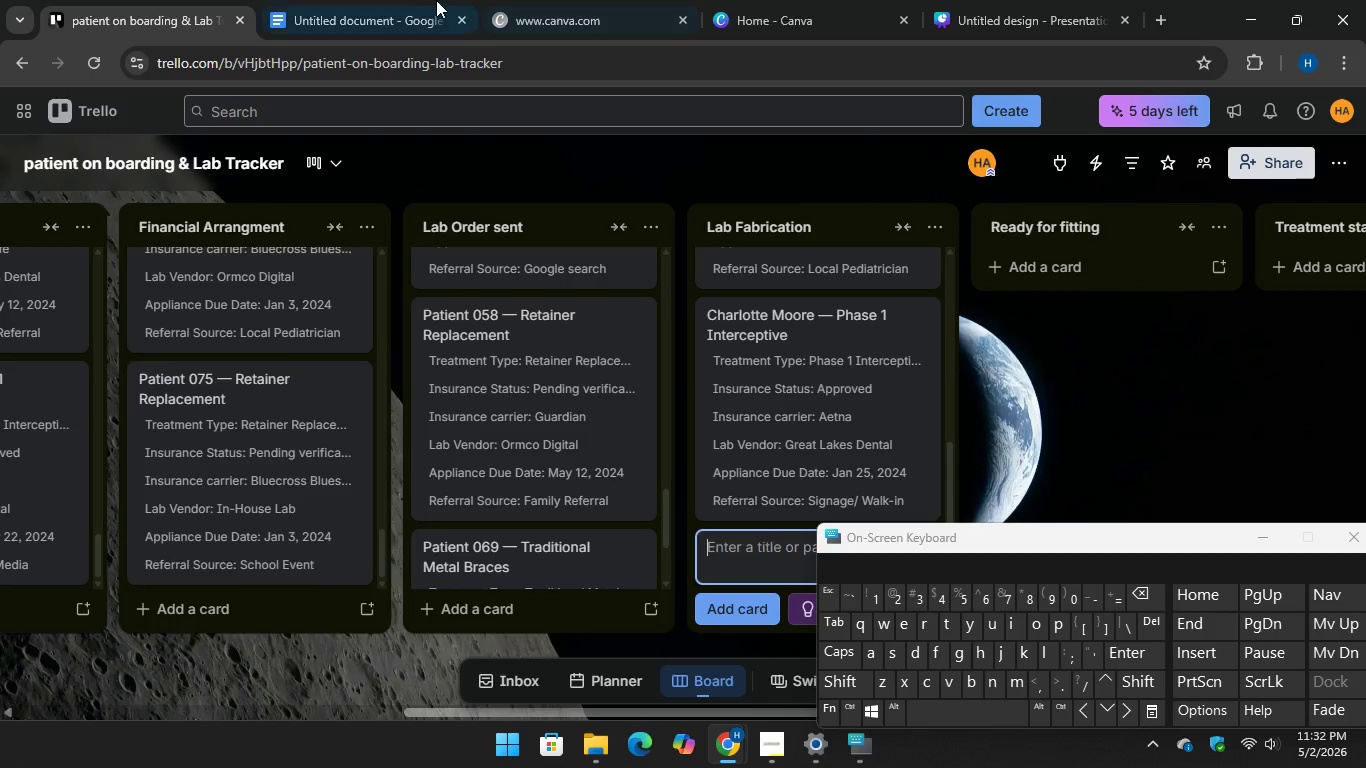 
left_click([373, 8])
 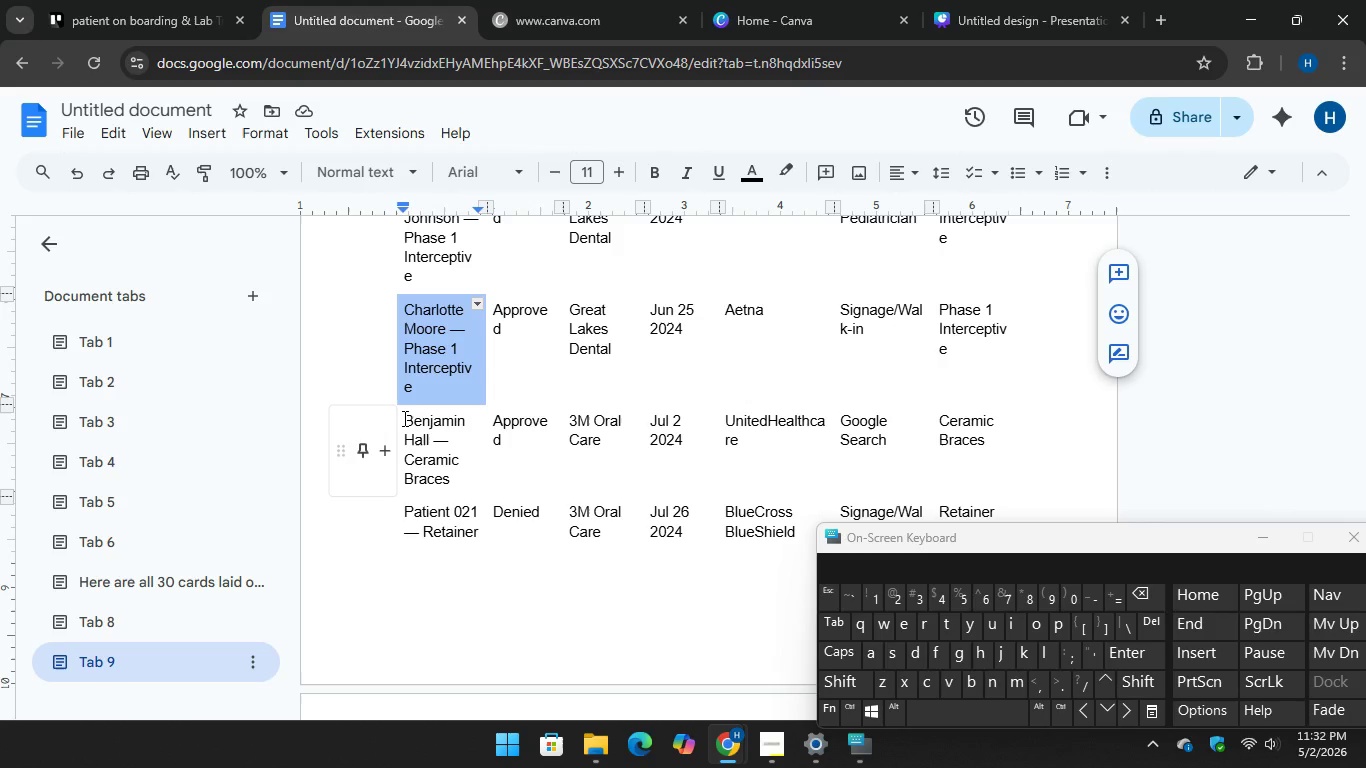 
left_click_drag(start_coordinate=[404, 418], to_coordinate=[466, 490])
 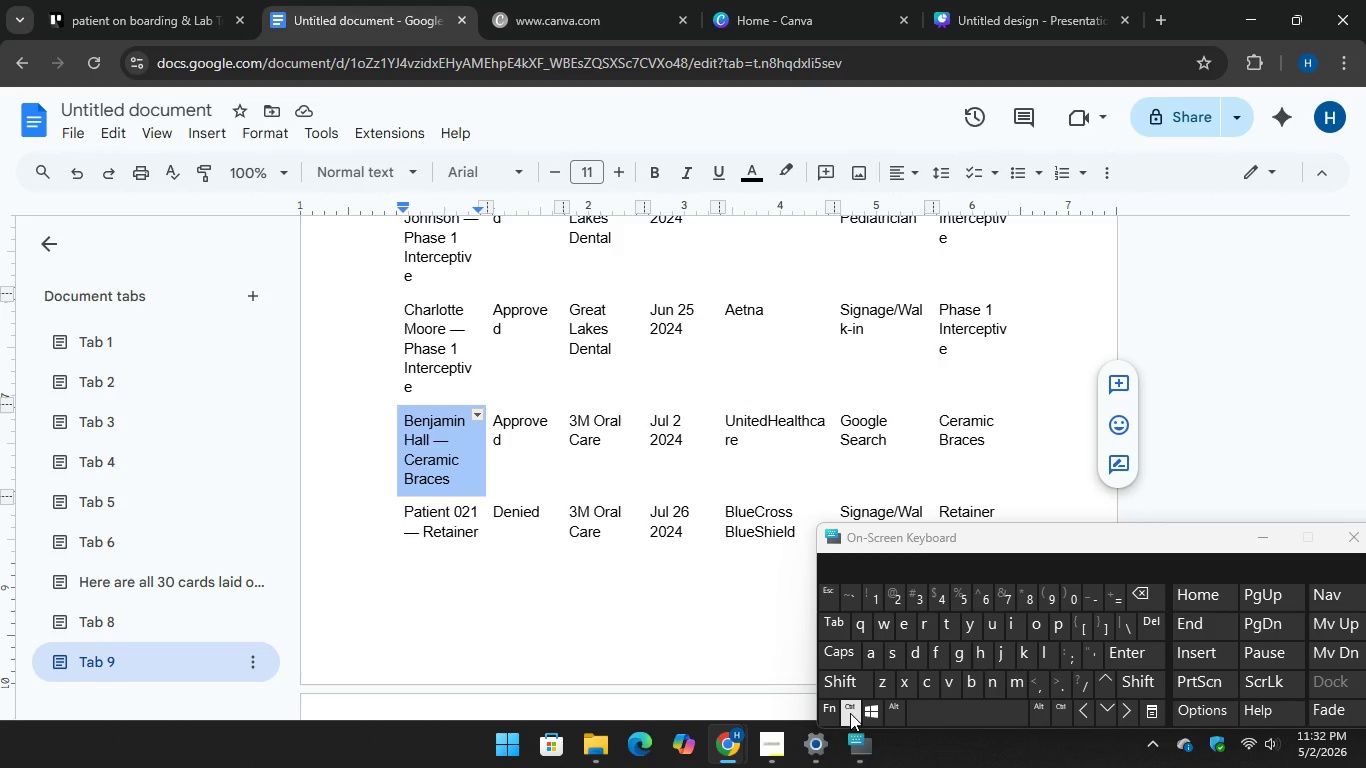 
key(Control+C)
 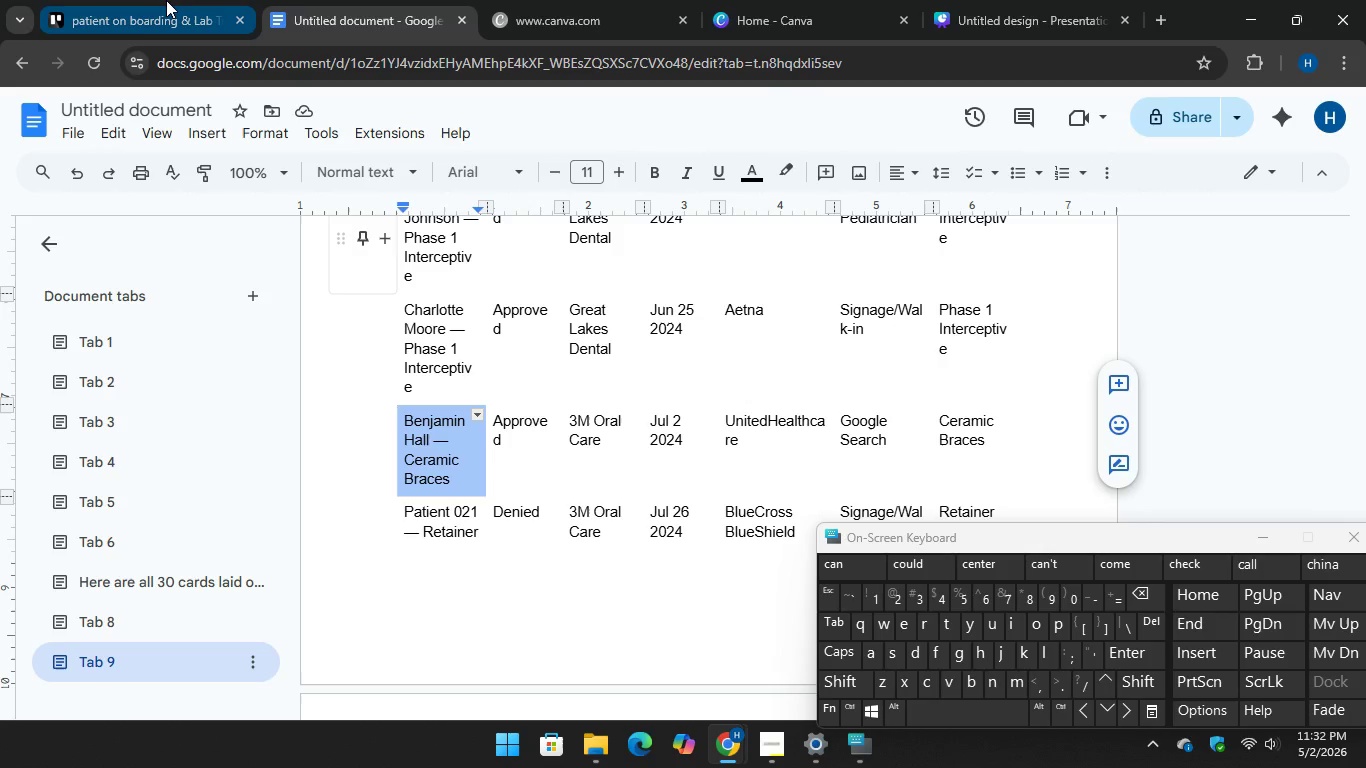 
left_click([166, 0])
 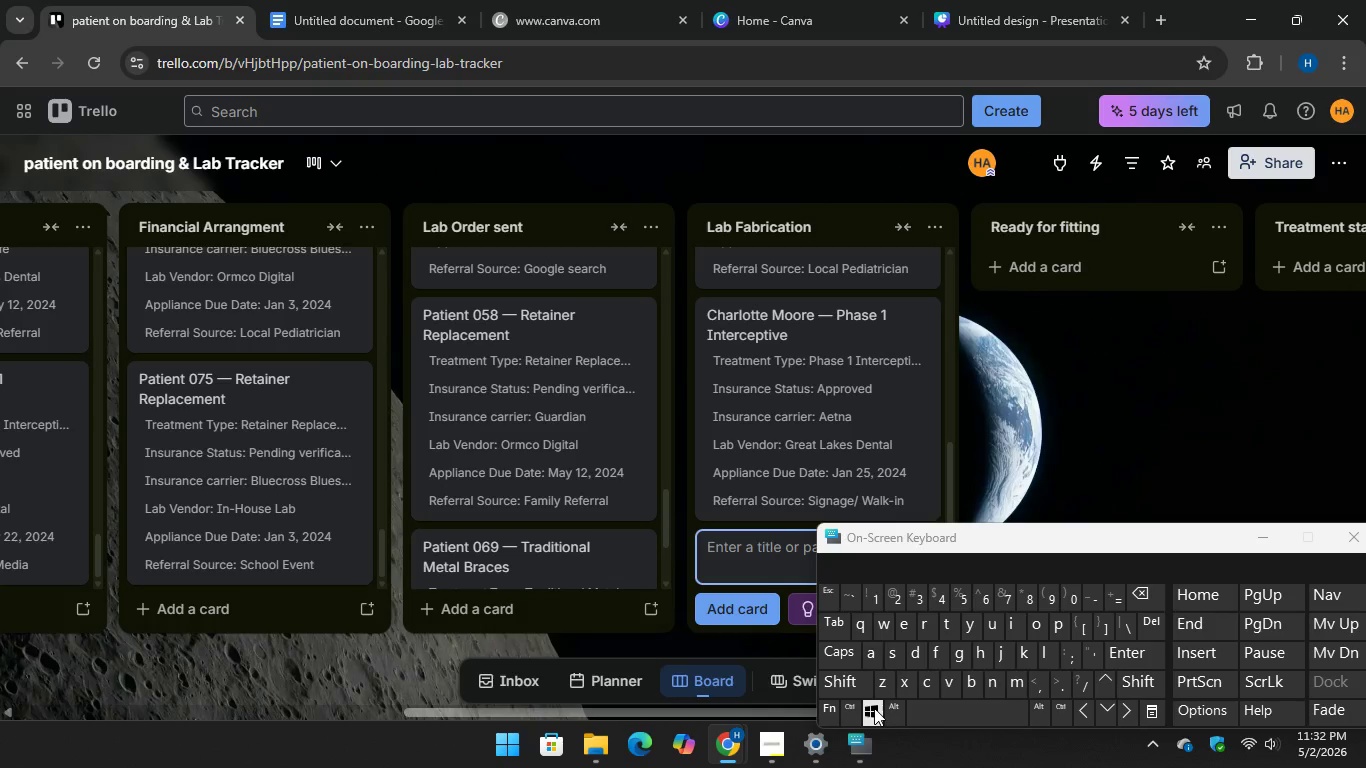 
key(Control+V)
 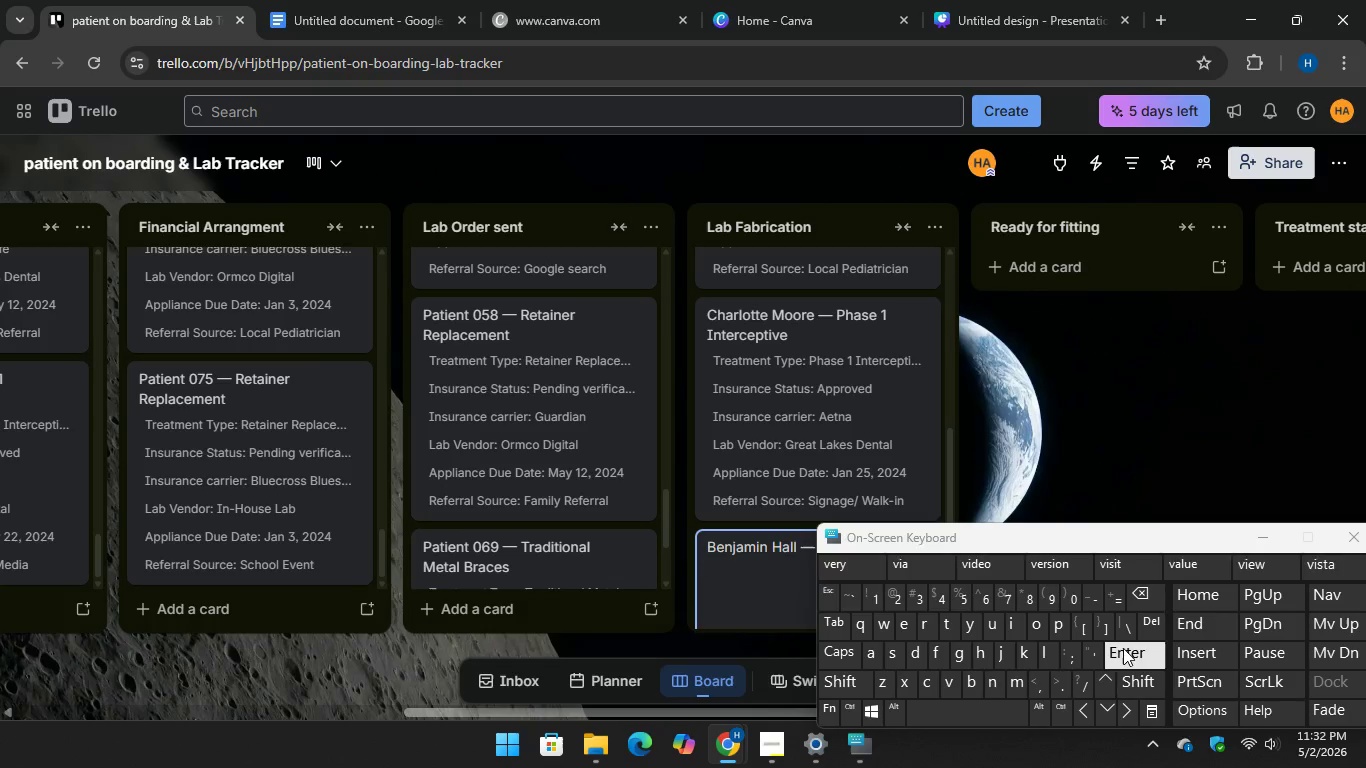 
key(Enter)
 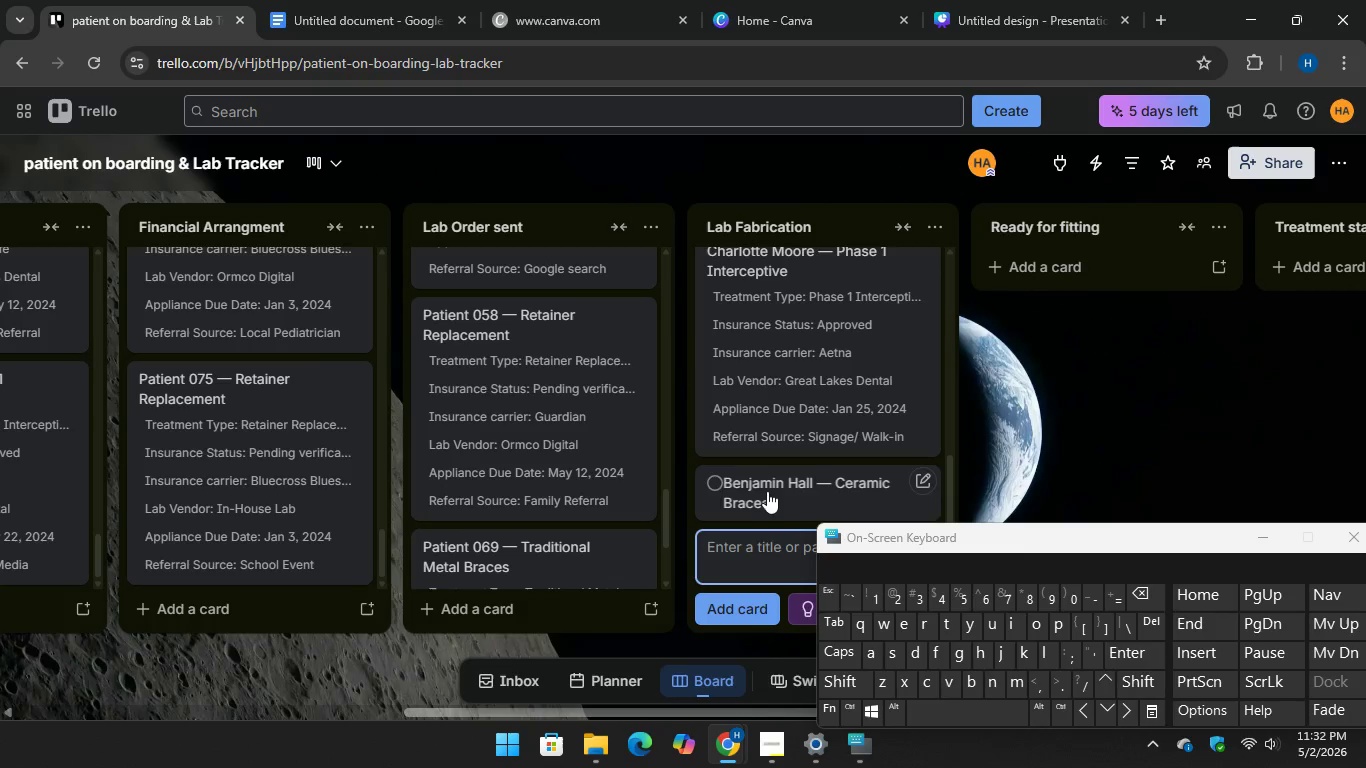 
left_click([762, 488])
 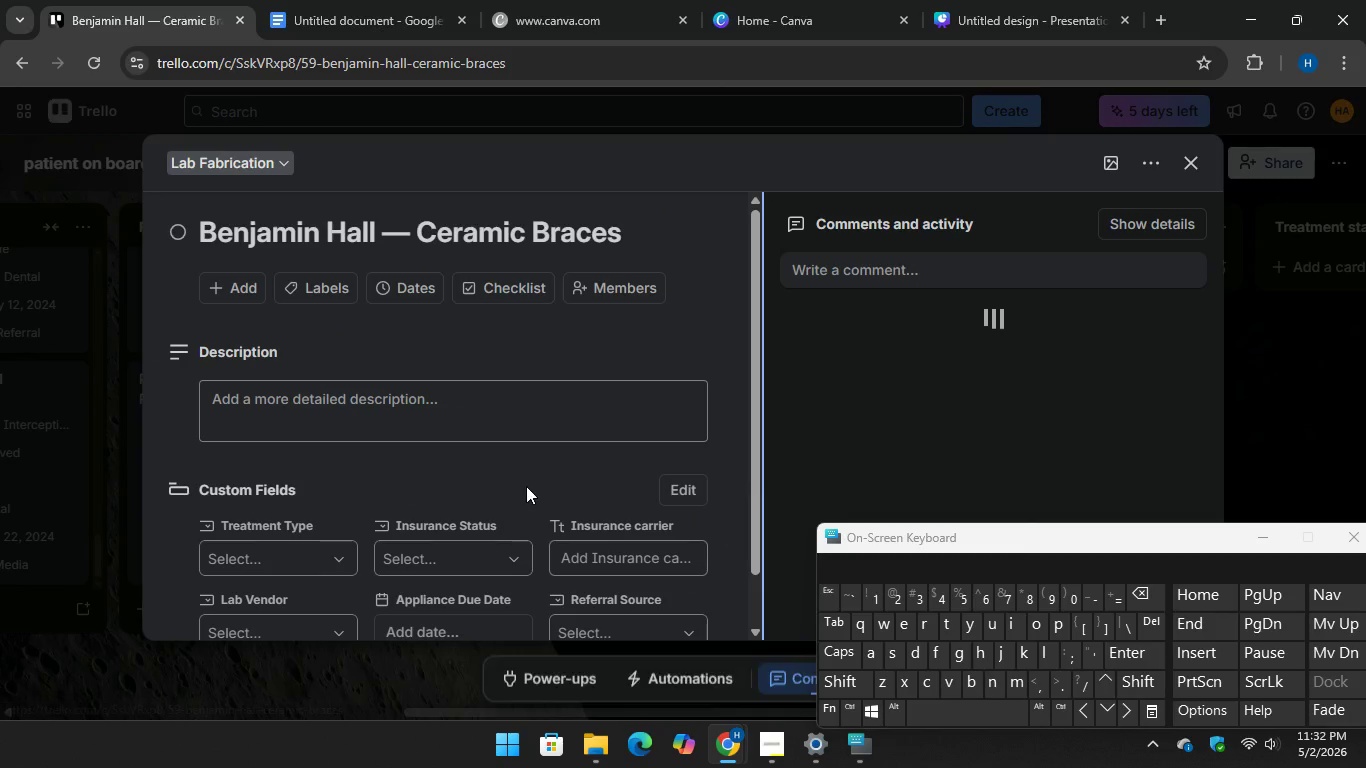 
scroll: coordinate [497, 475], scroll_direction: down, amount: 4.0
 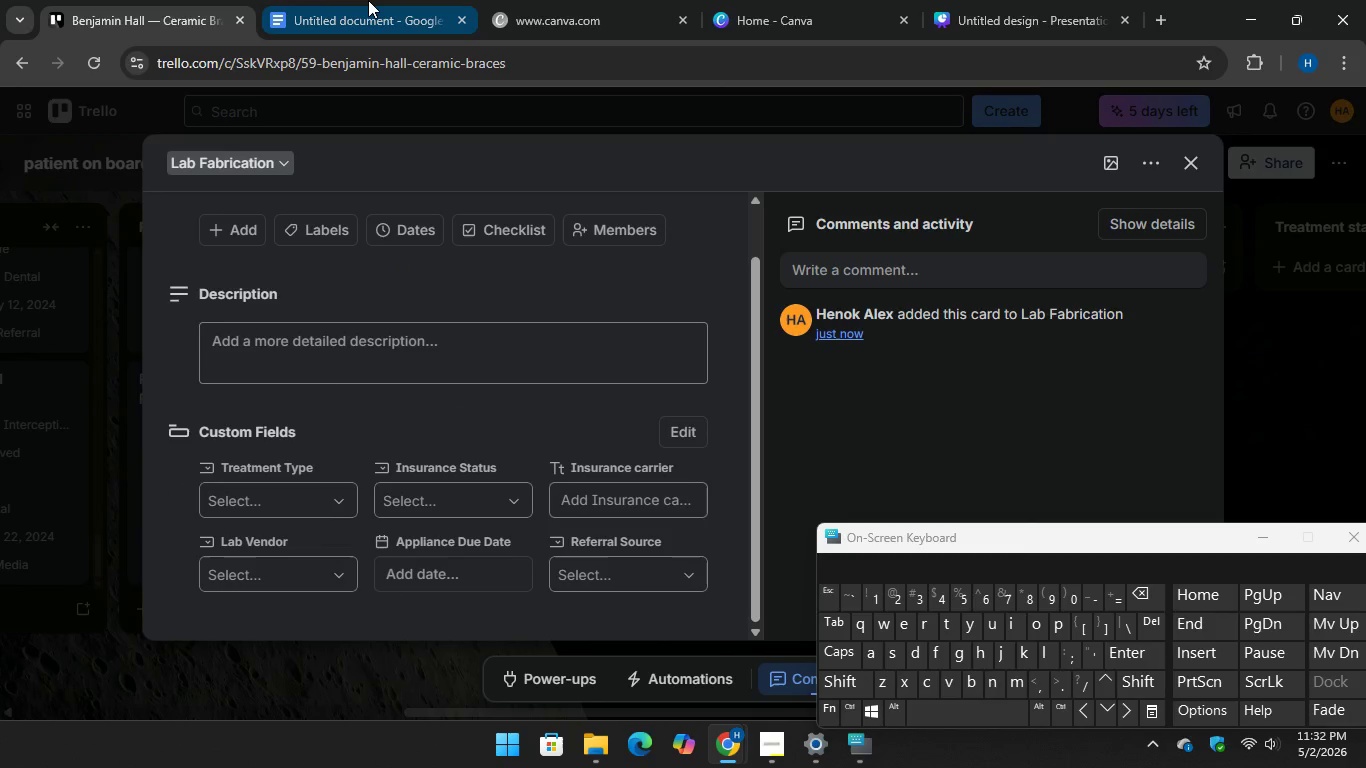 
left_click([368, 0])
 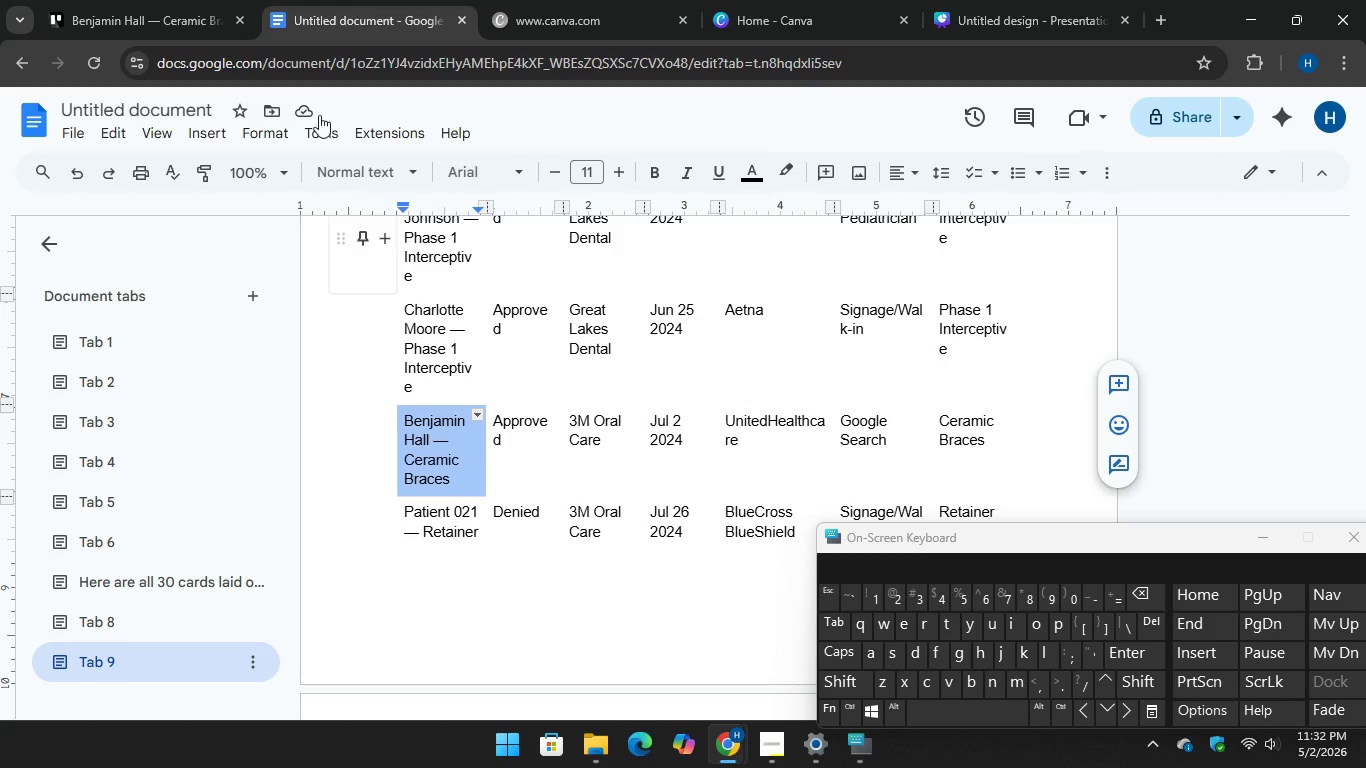 
left_click([142, 0])
 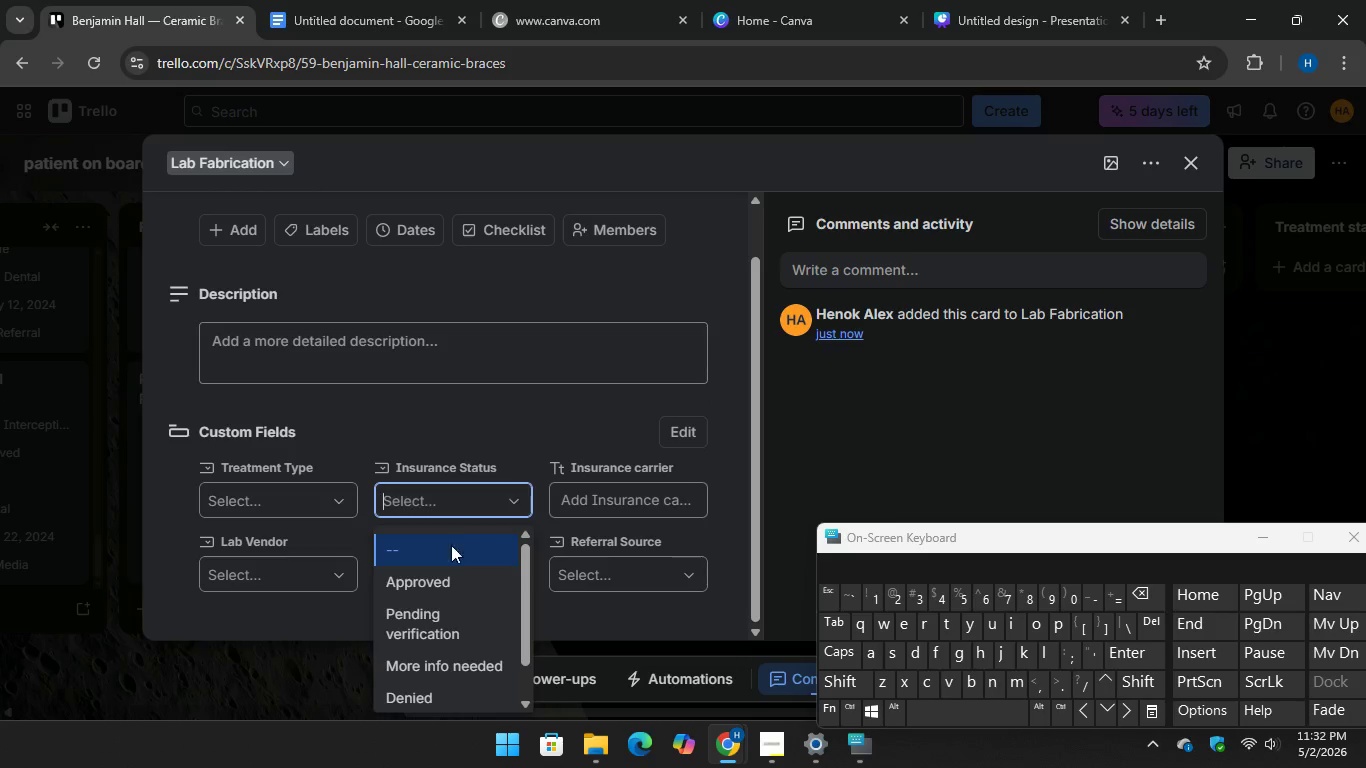 
left_click([451, 577])
 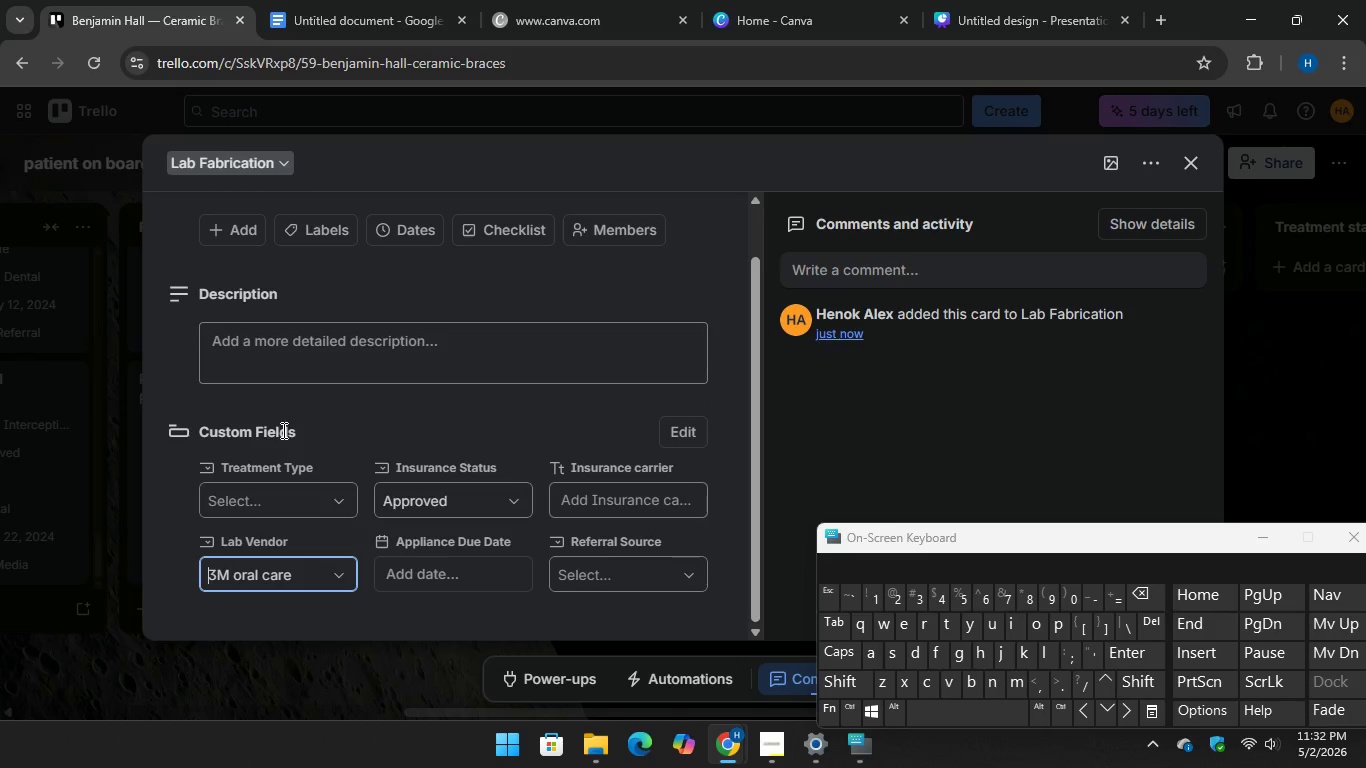 
left_click([354, 0])
 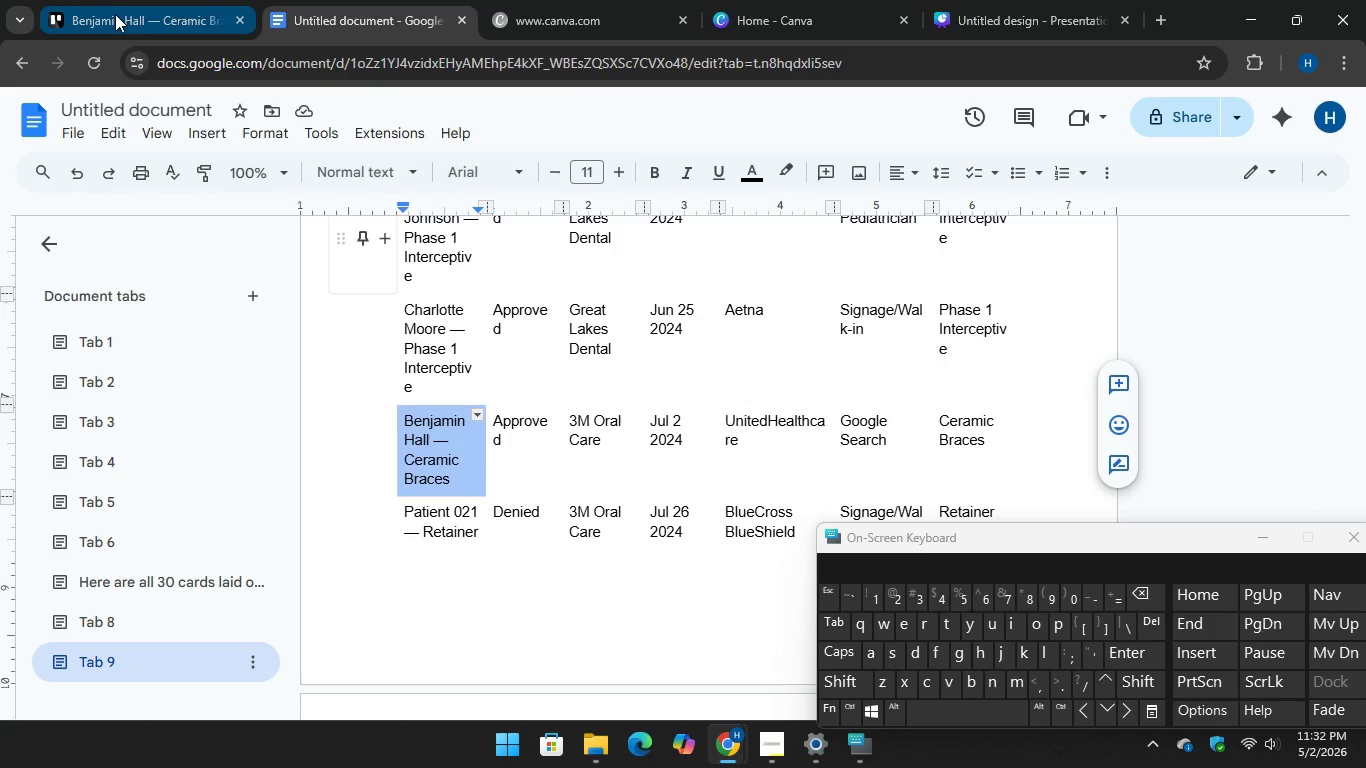 
left_click([115, 14])
 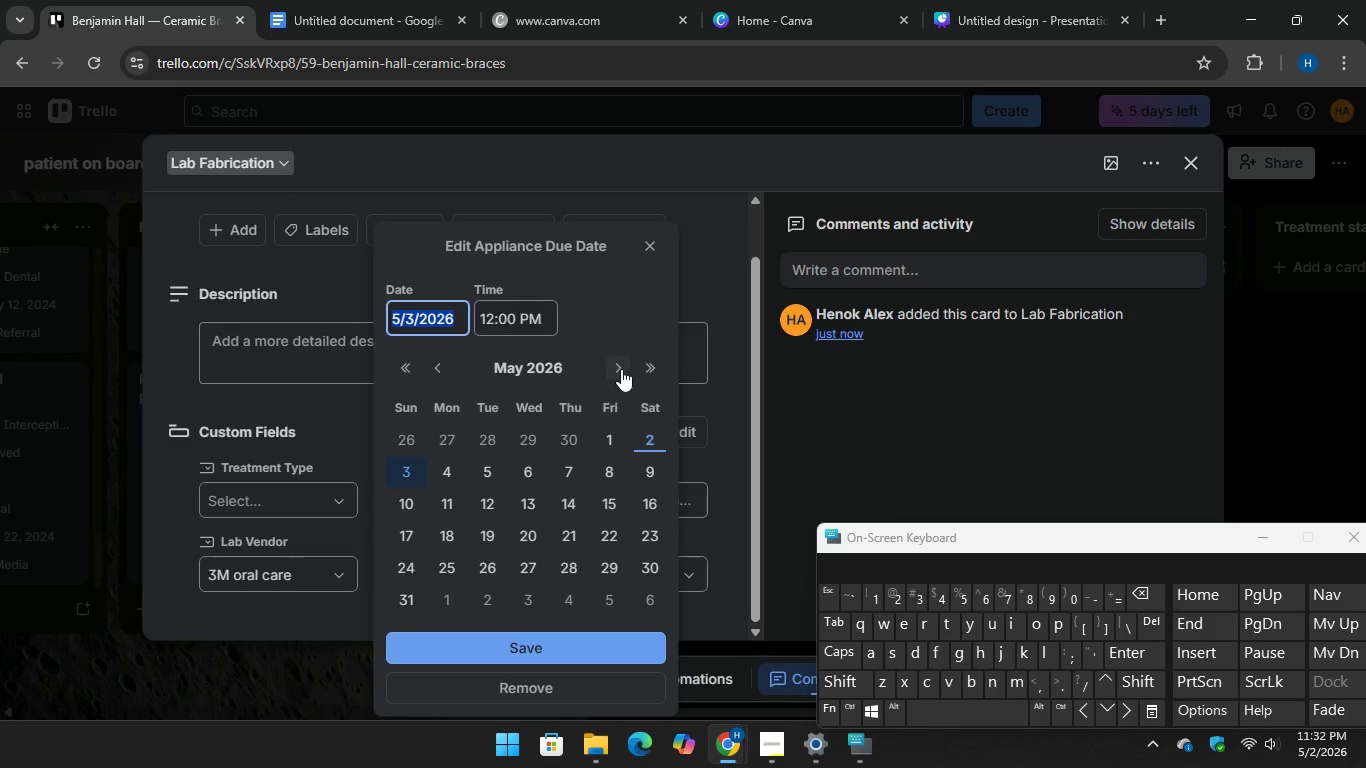 
double_click([412, 369])
 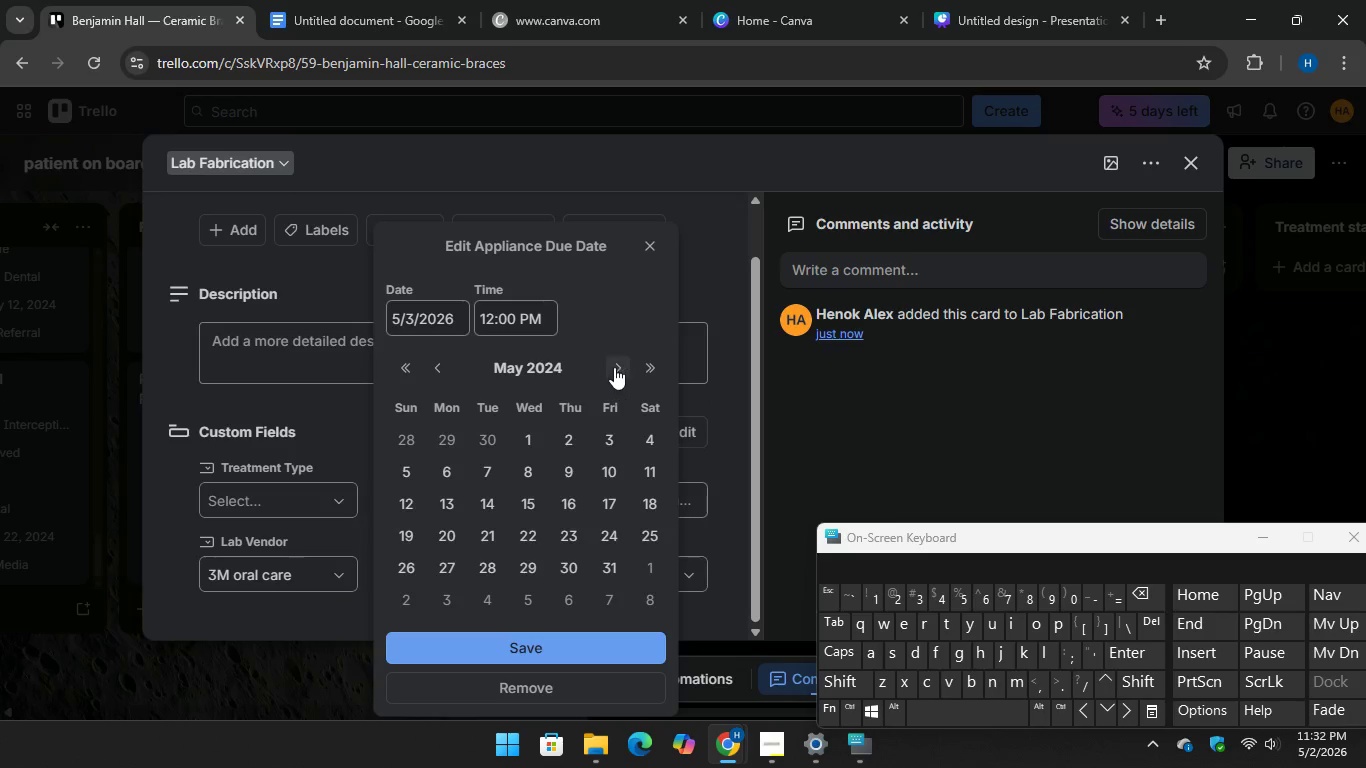 
double_click([617, 365])
 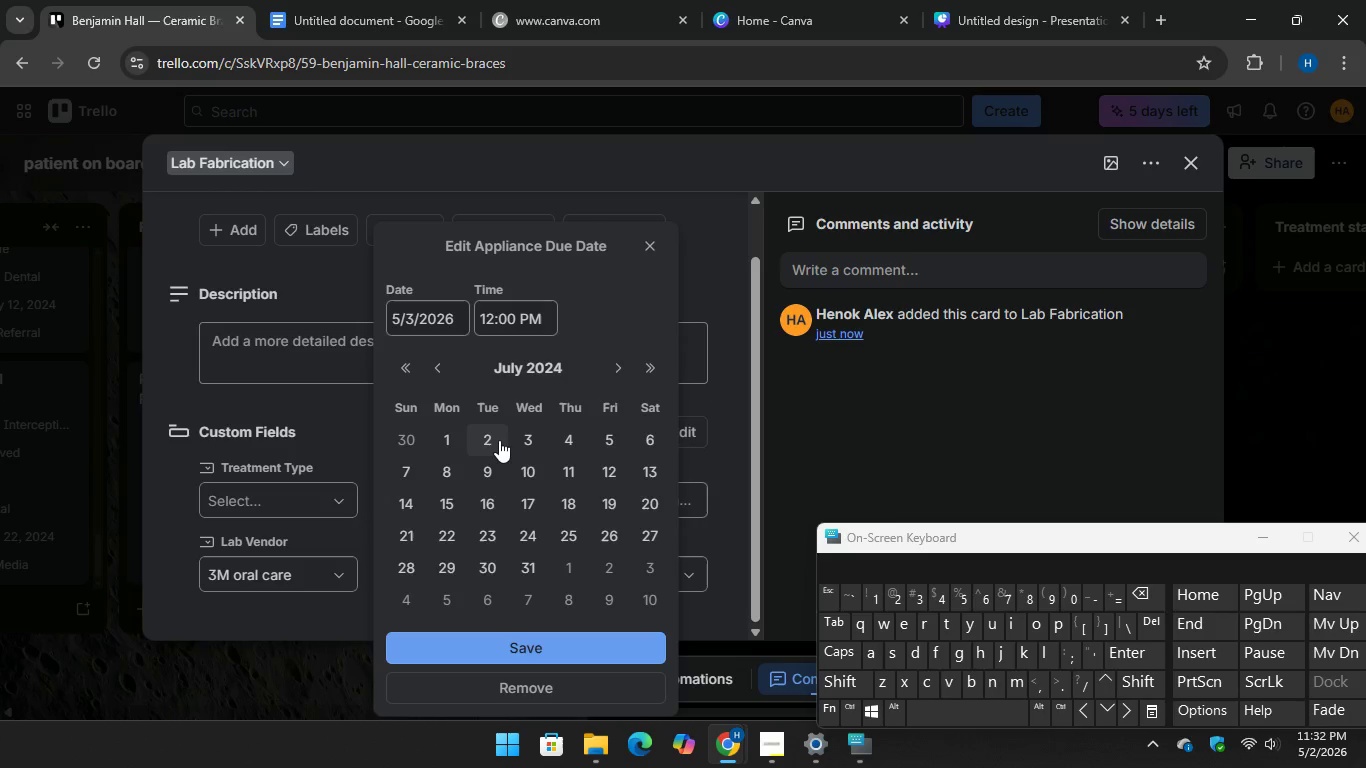 
left_click([495, 440])
 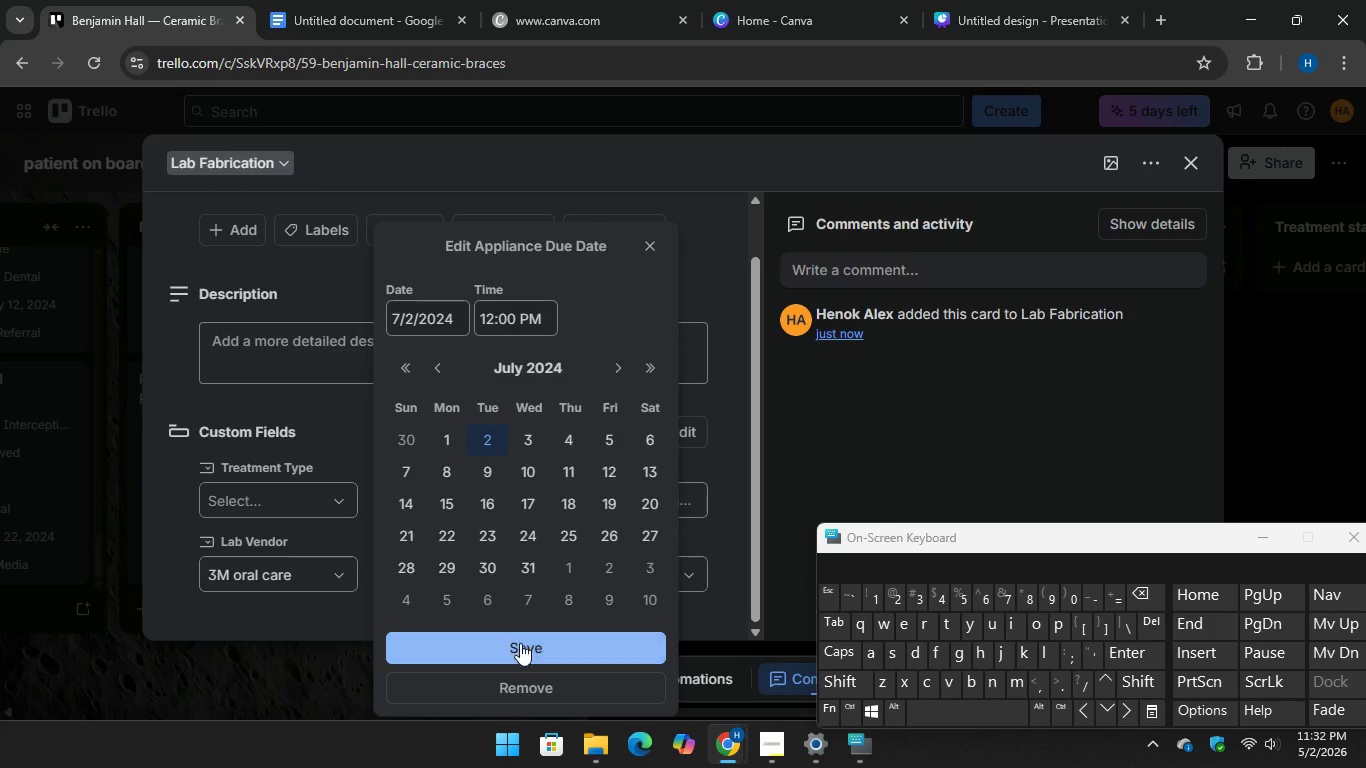 
left_click([520, 647])
 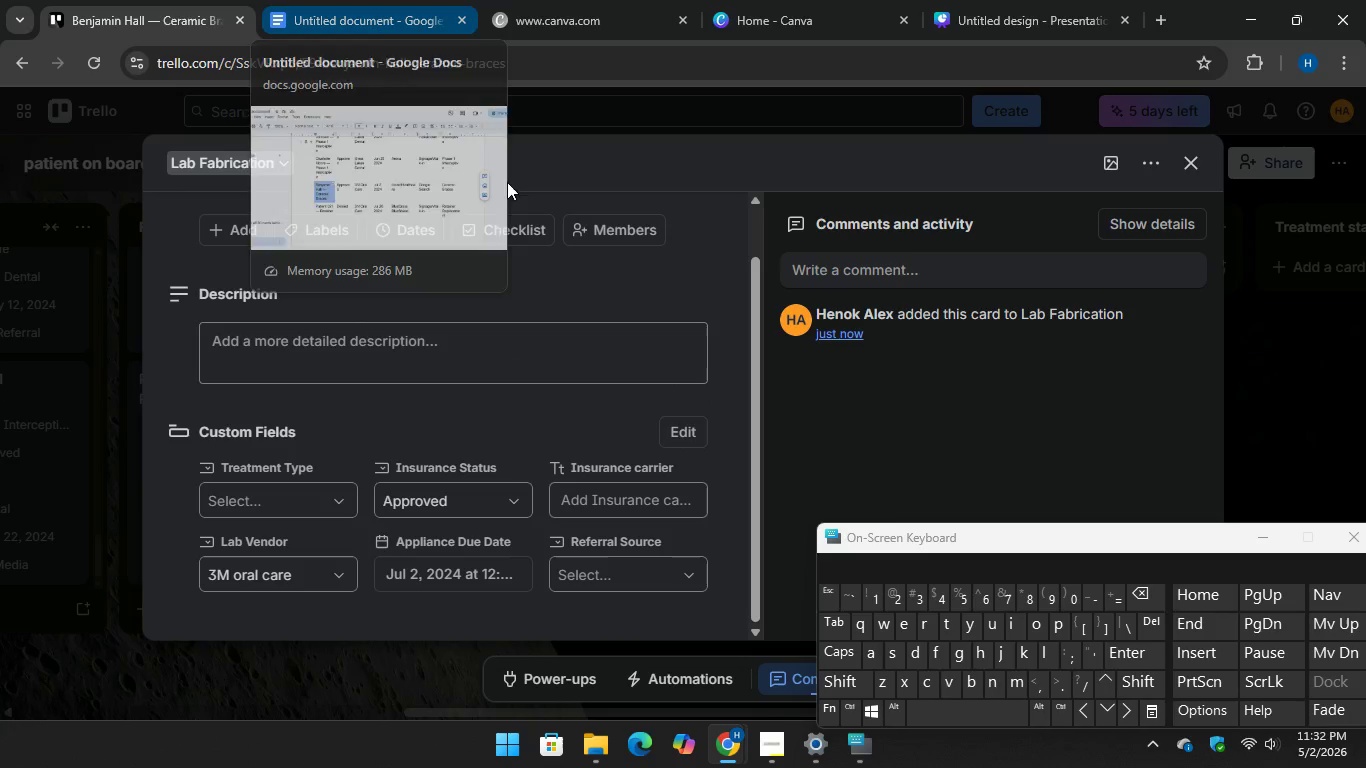 
left_click([592, 498])
 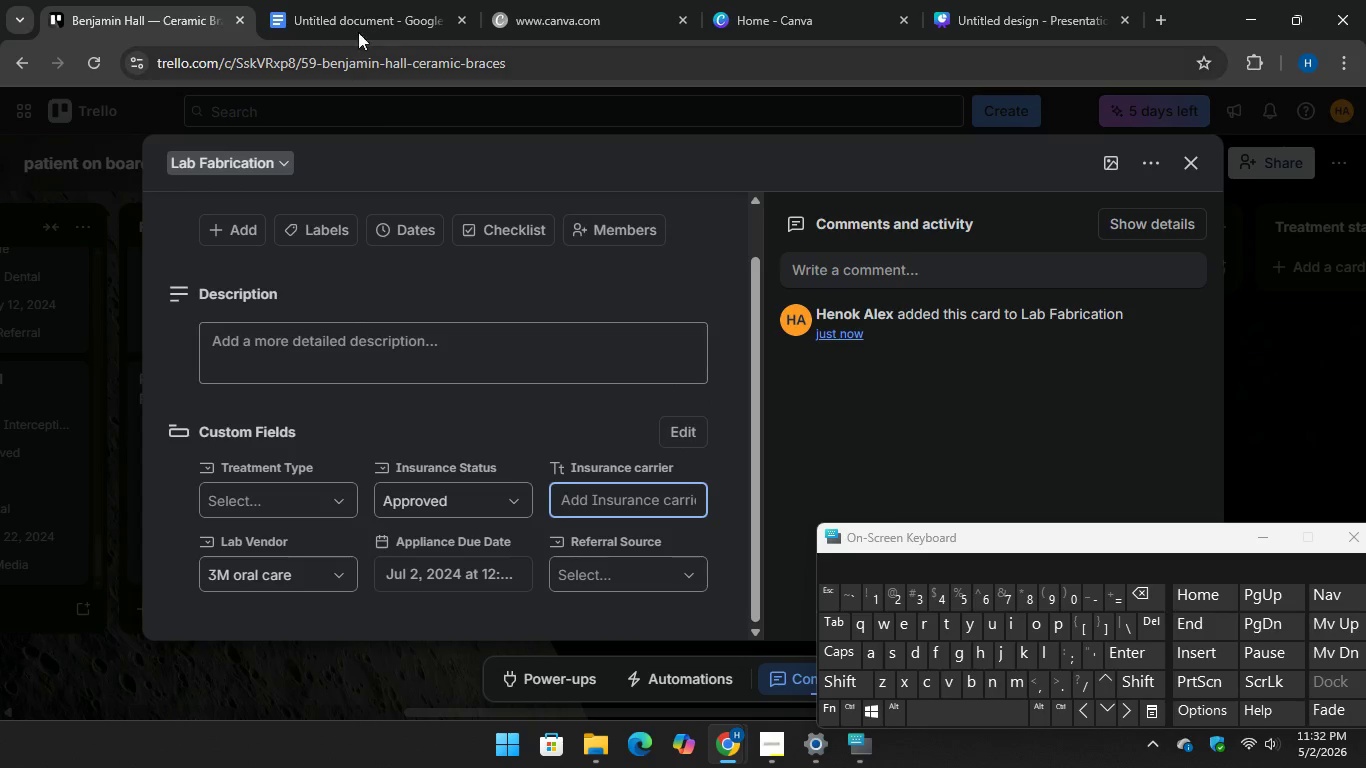 
left_click([363, 4])
 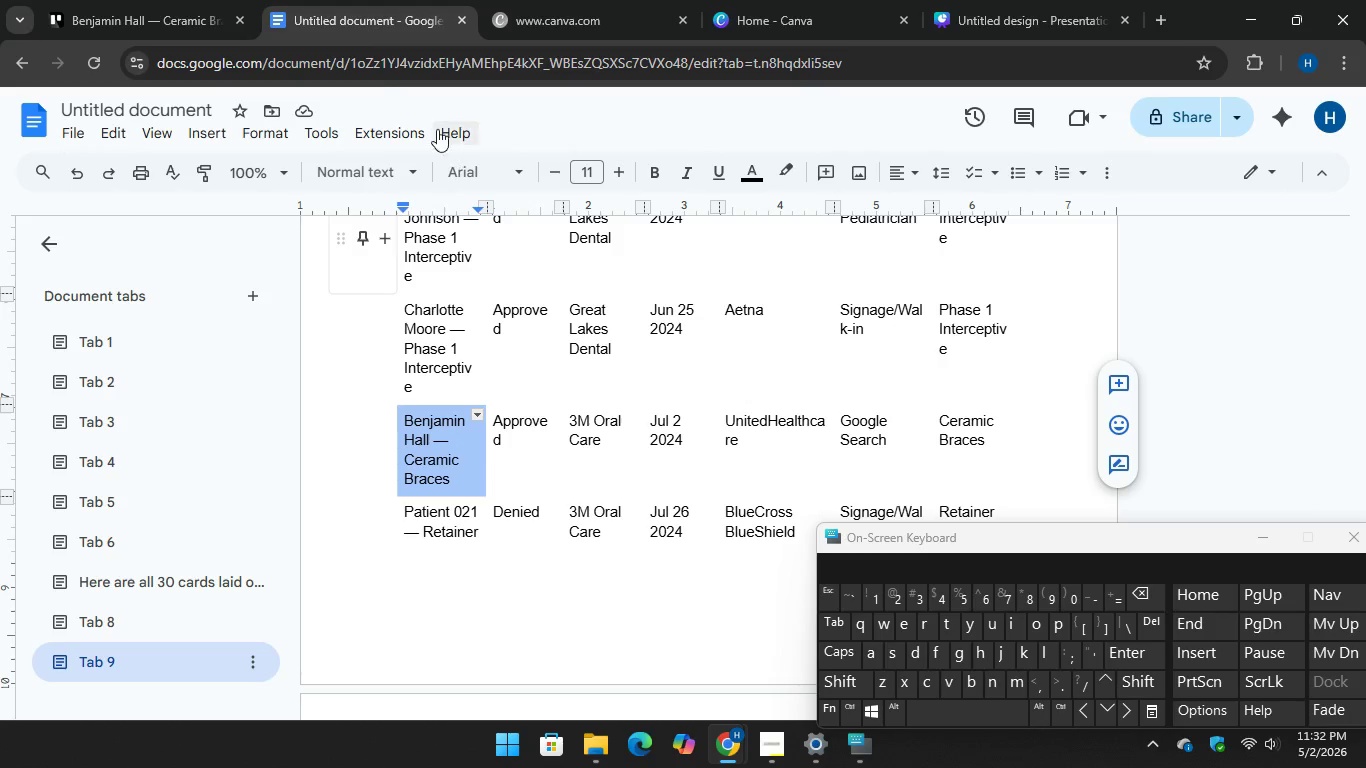 
left_click([139, 8])
 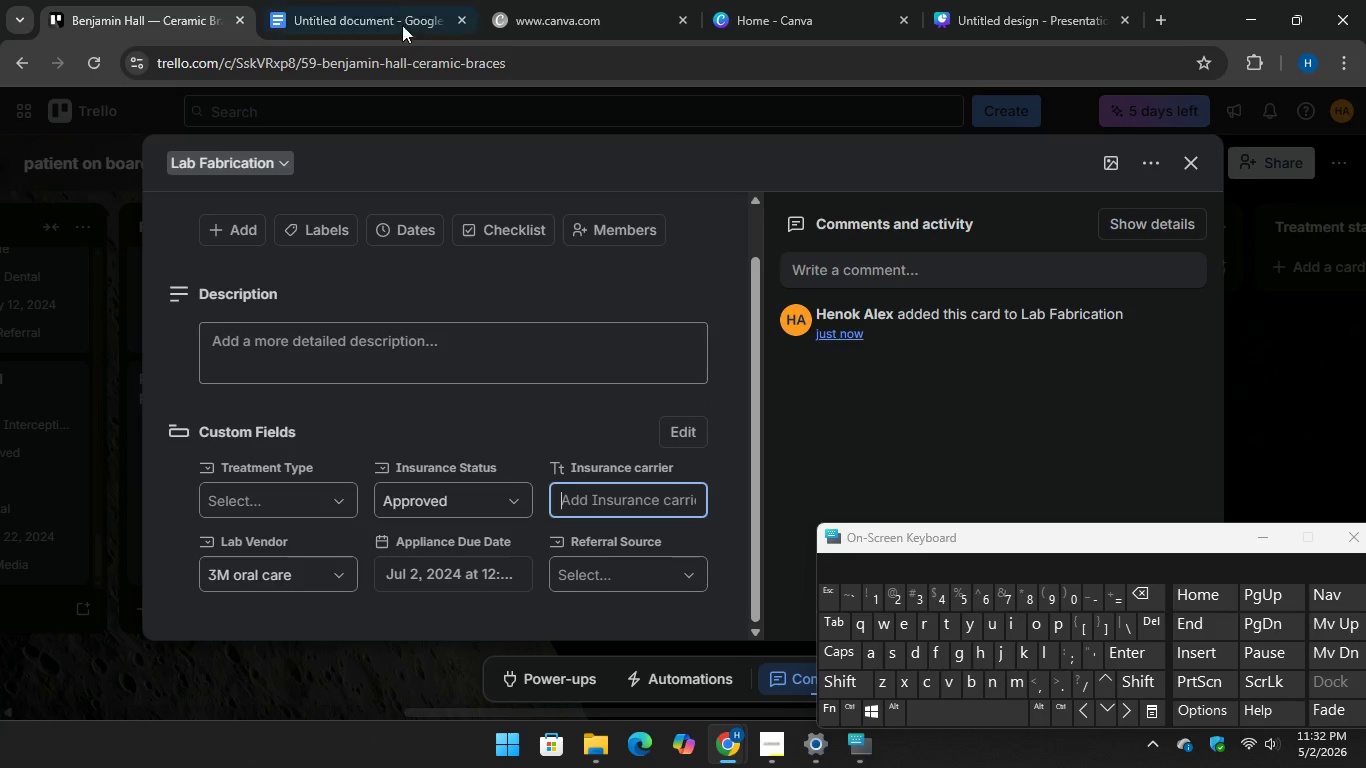 
left_click([365, 5])
 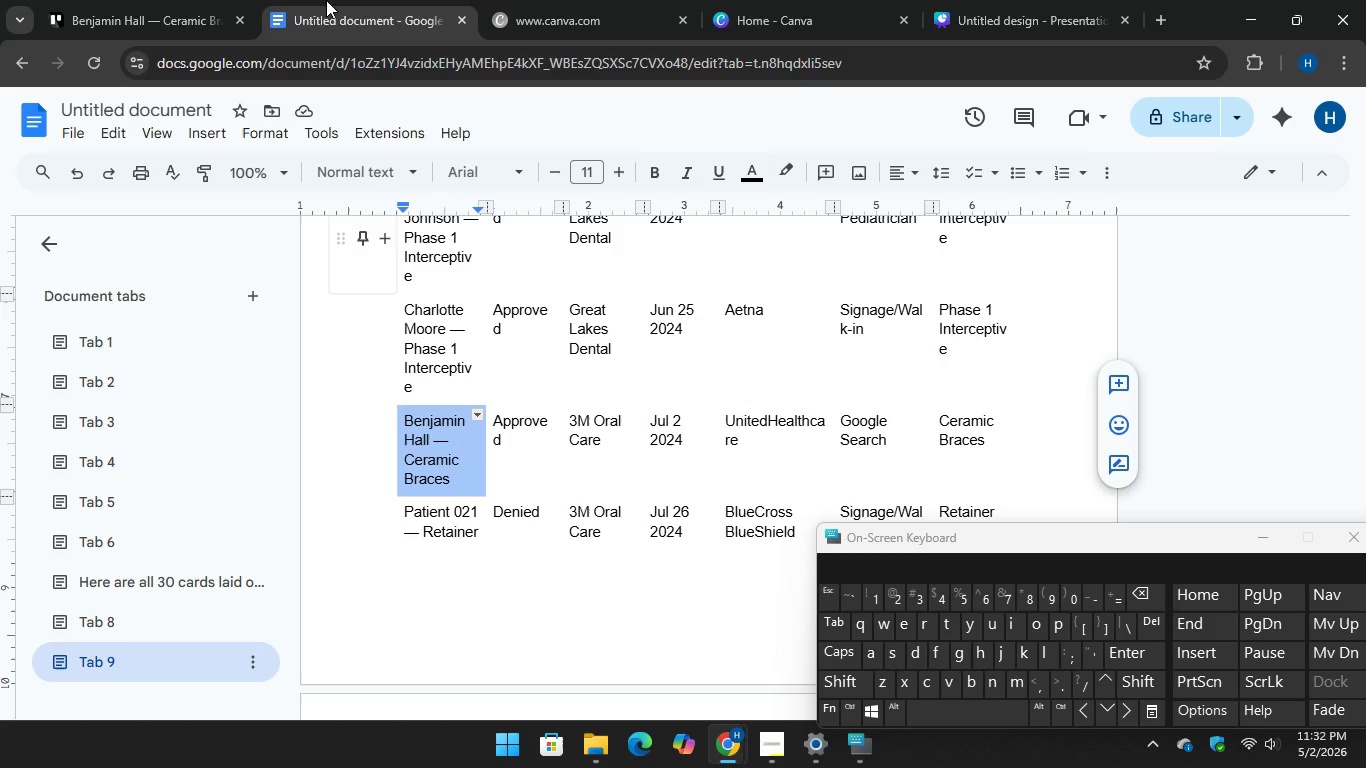 
left_click([148, 0])
 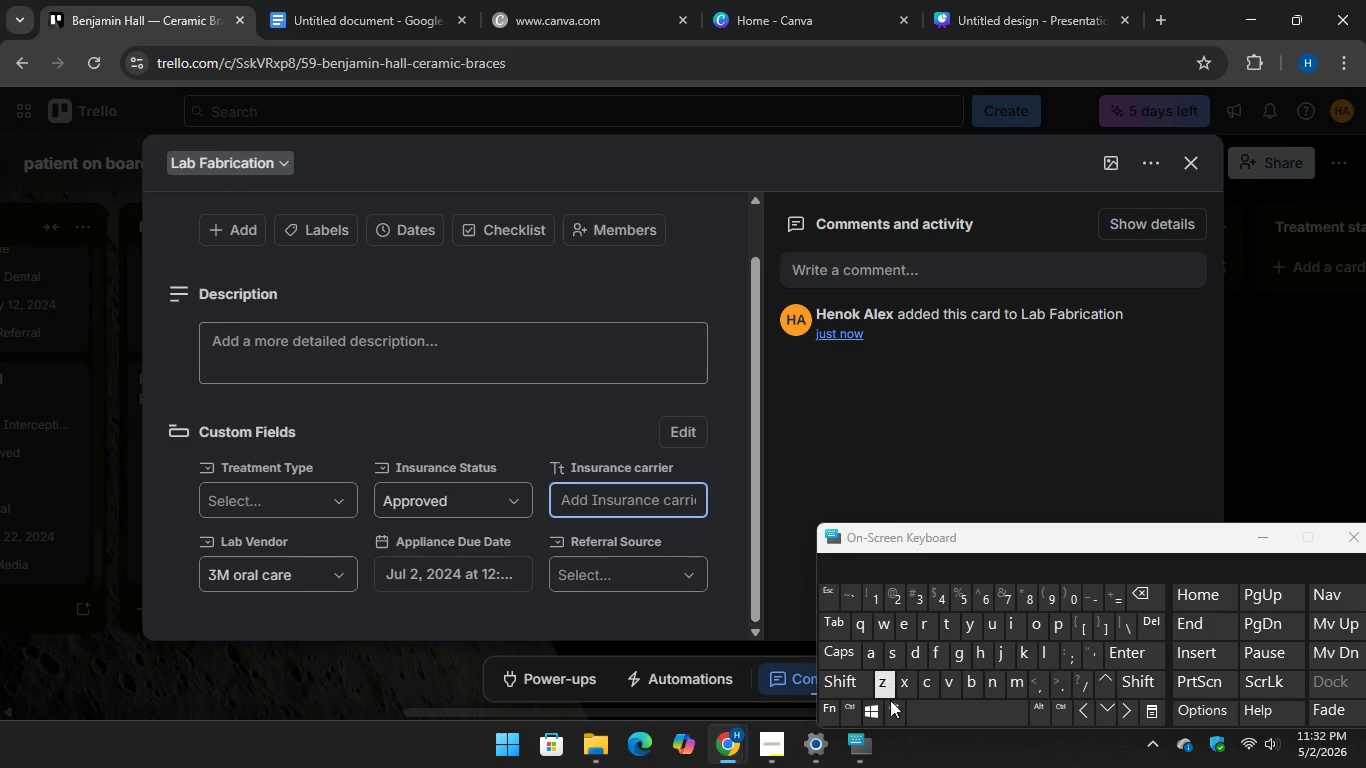 
wait(5.17)
 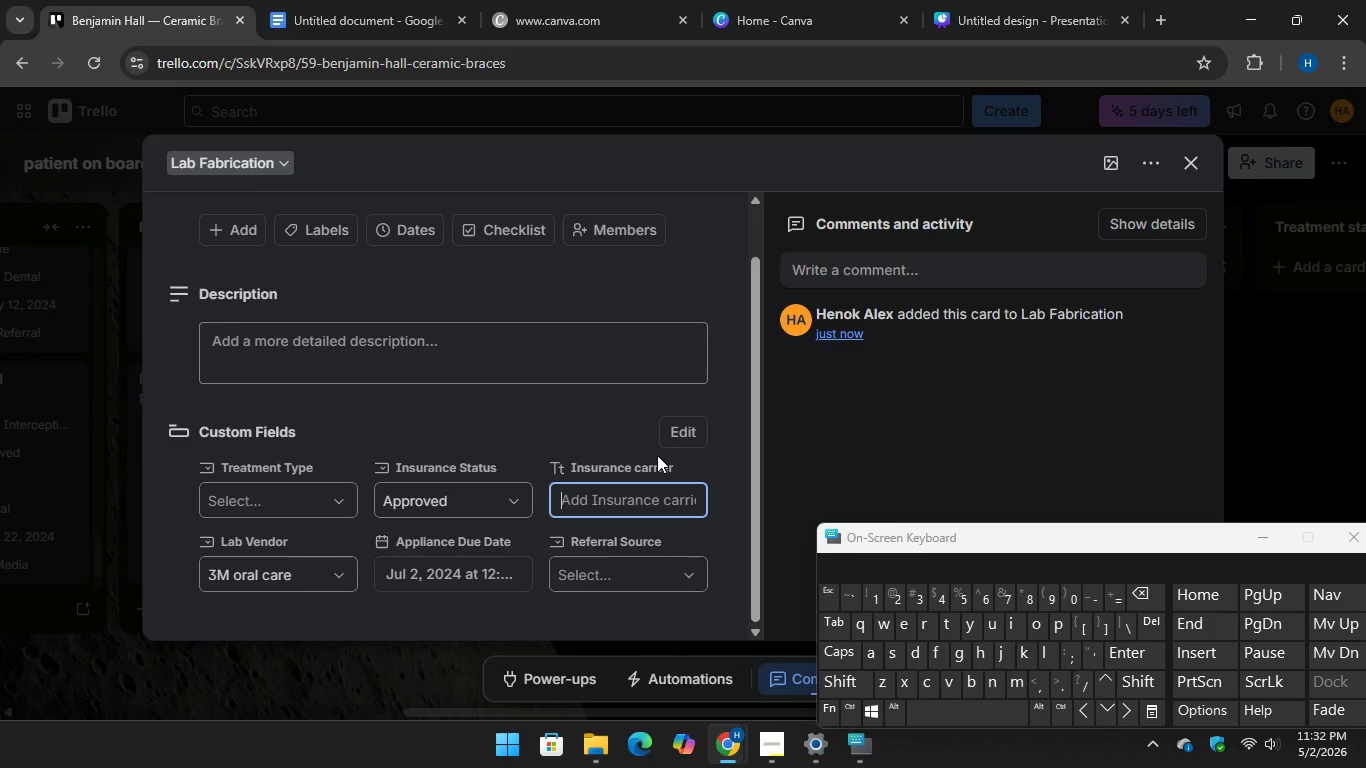 
type(UNite)
 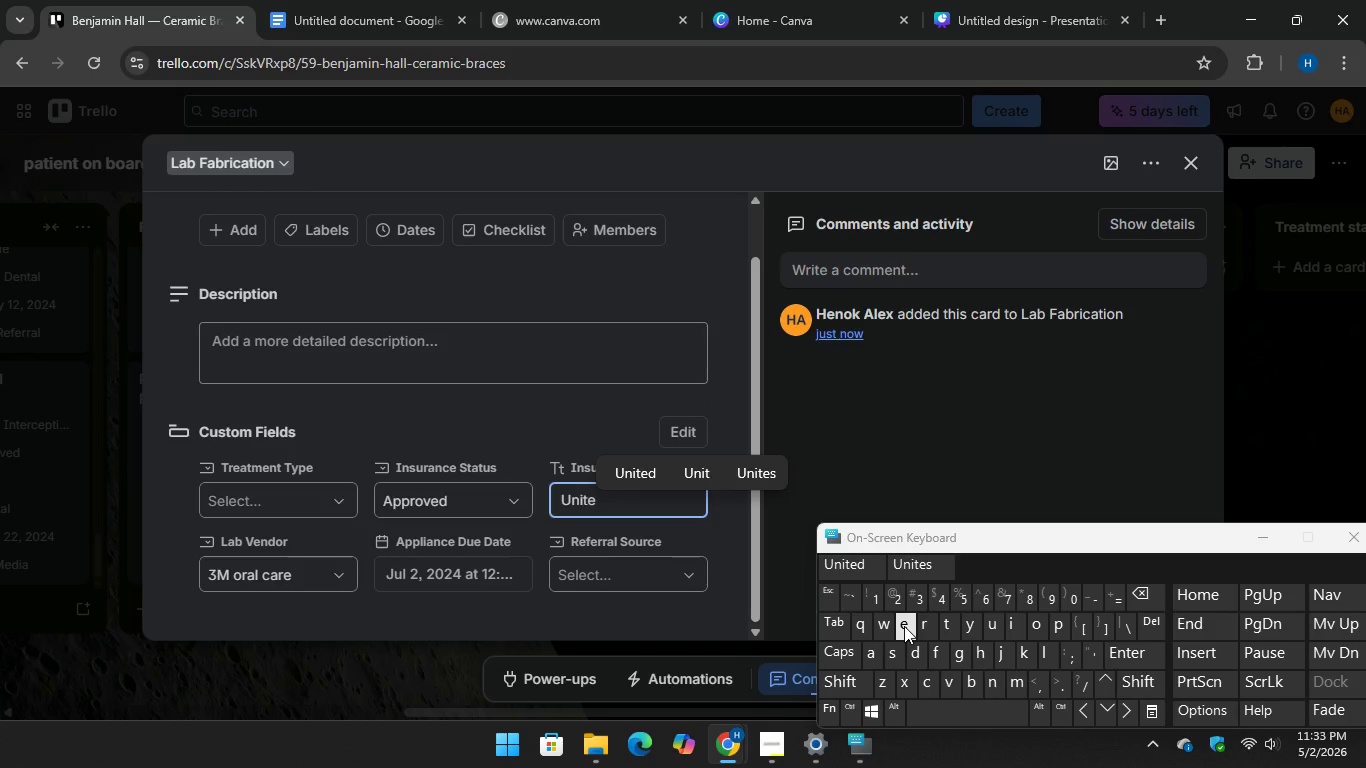 
type(dHealth care)
 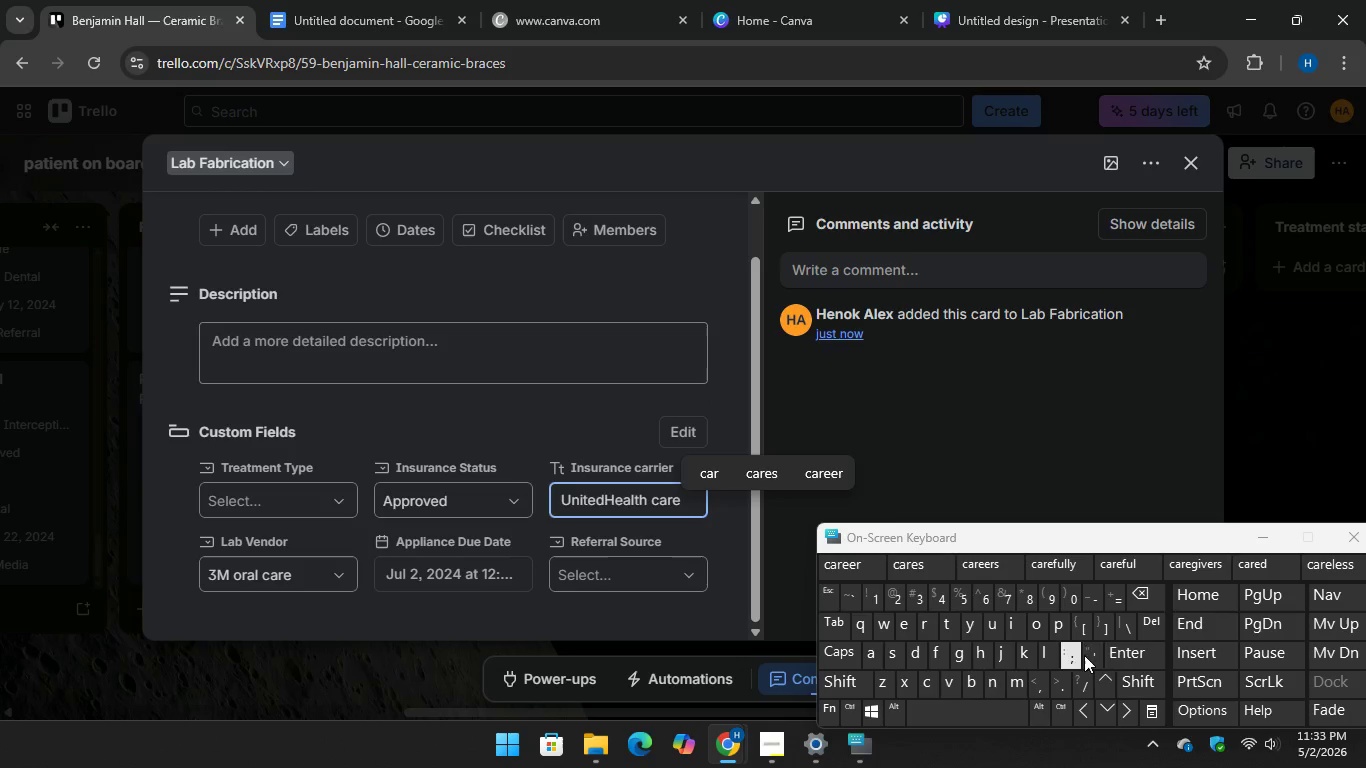 
key(Enter)
 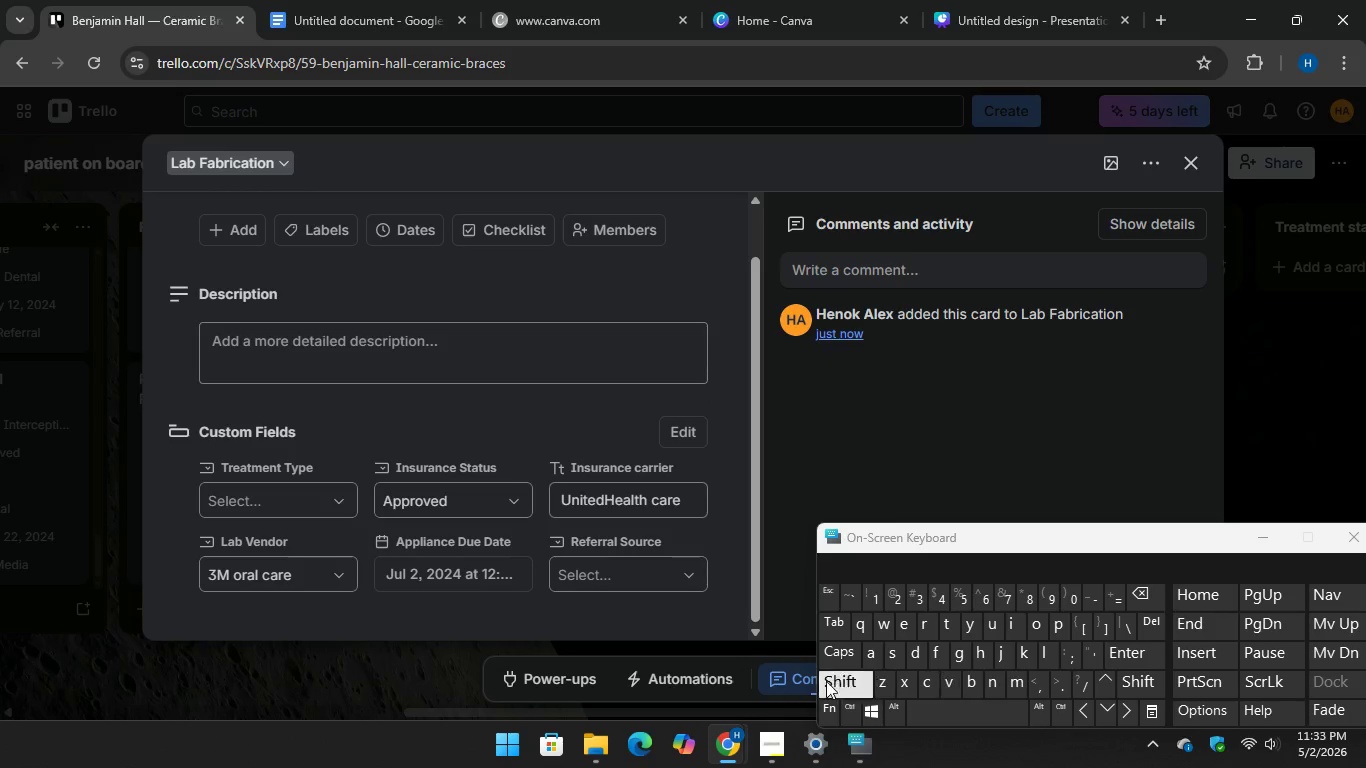 
mouse_move([750, 682])
 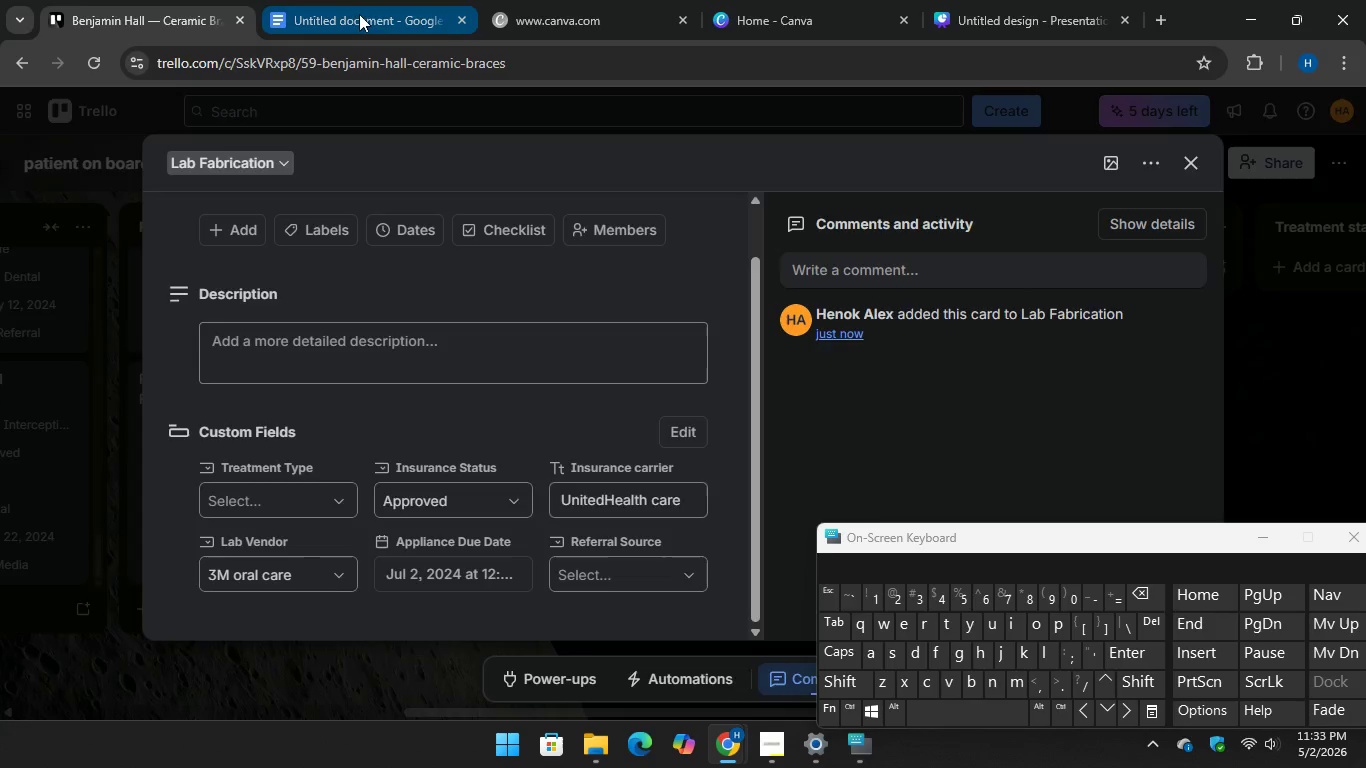 
left_click([344, 14])
 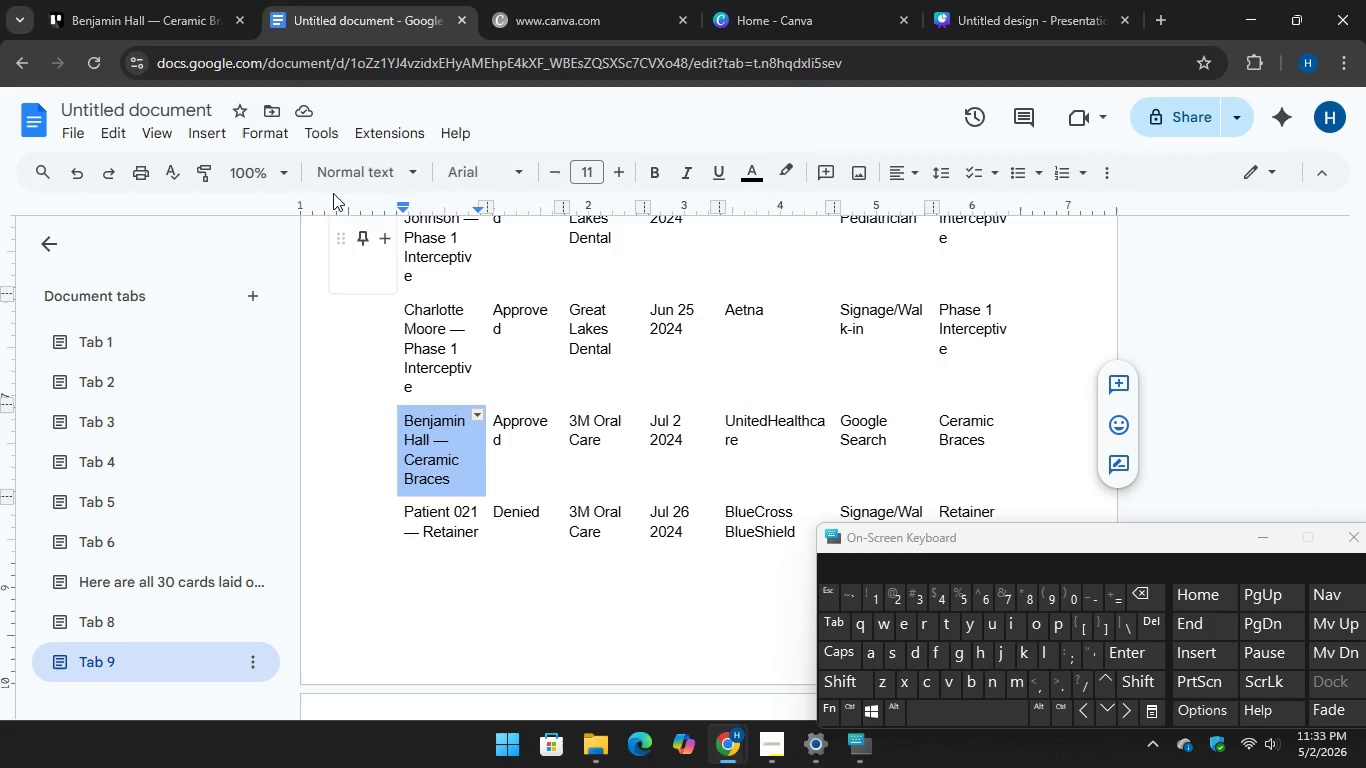 
left_click([125, 8])
 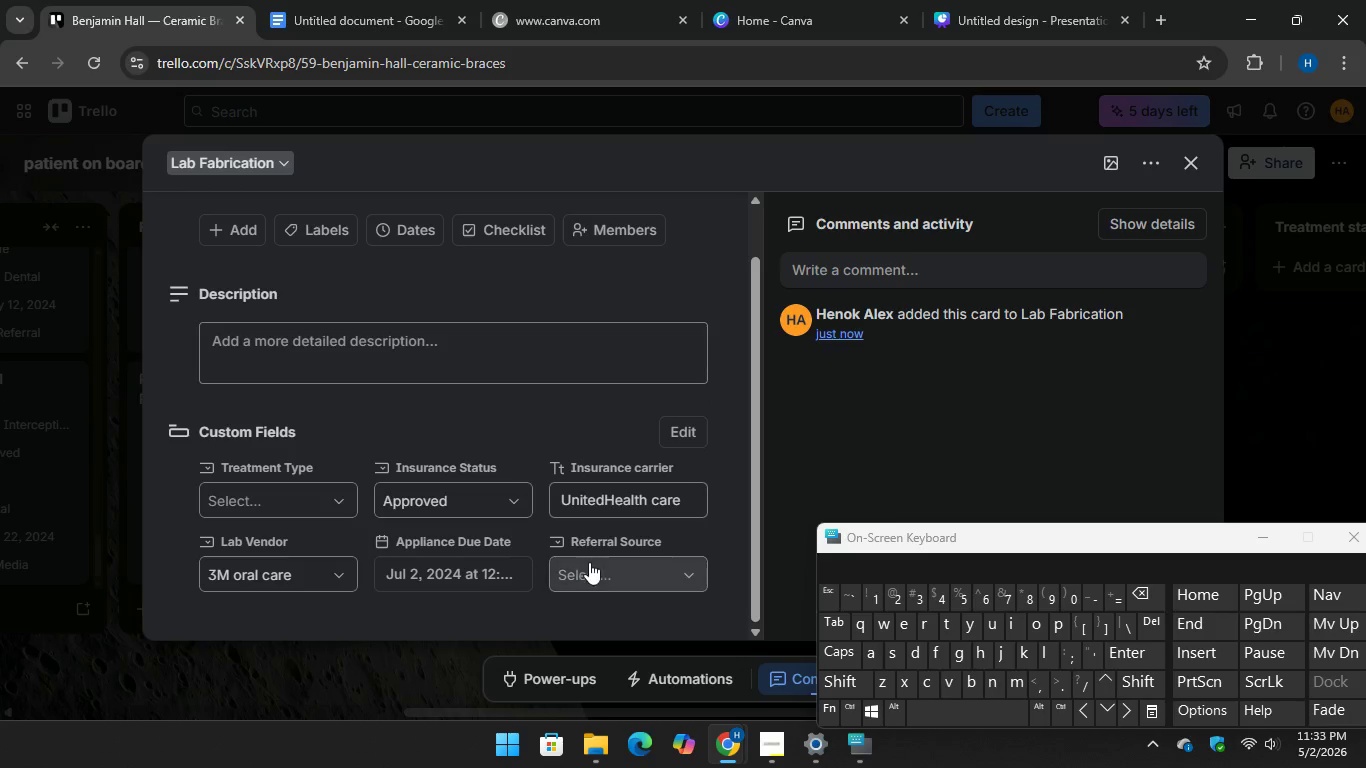 
left_click([587, 574])
 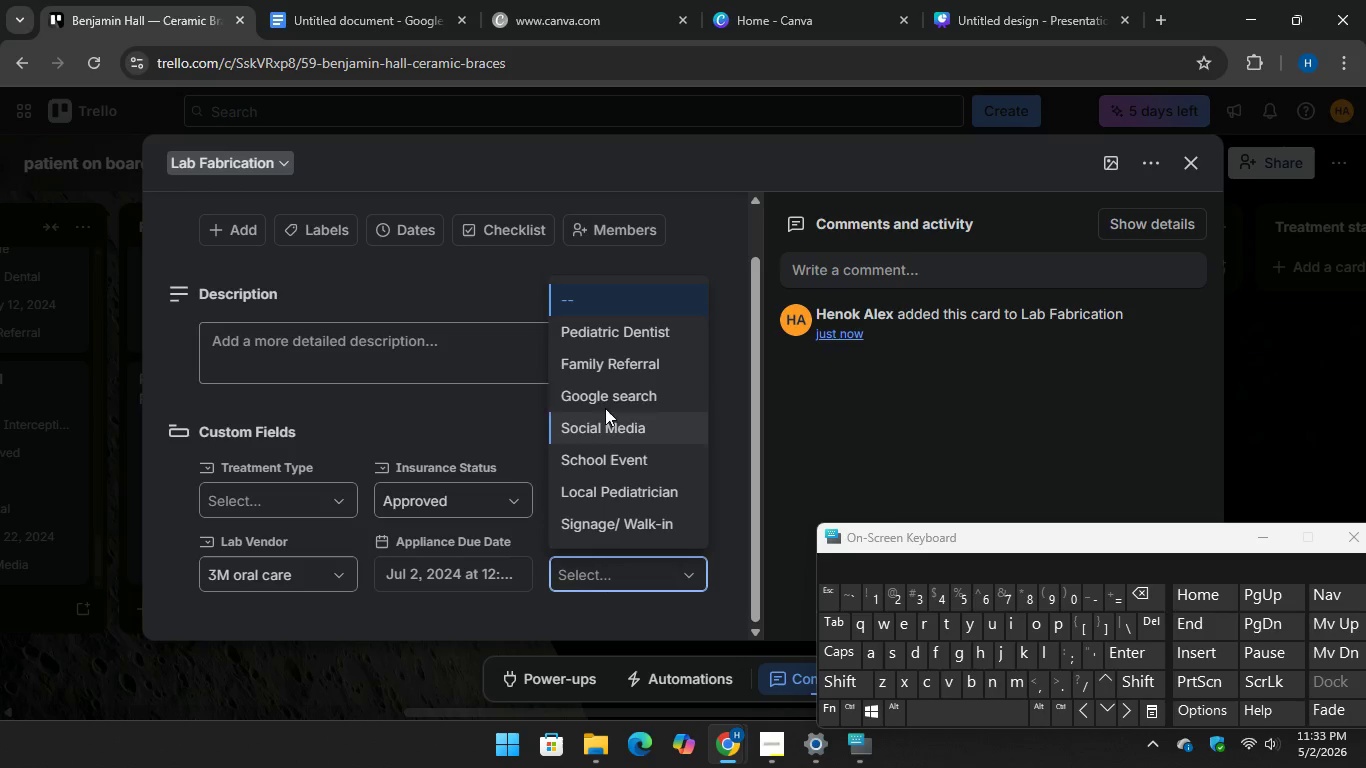 
left_click([604, 396])
 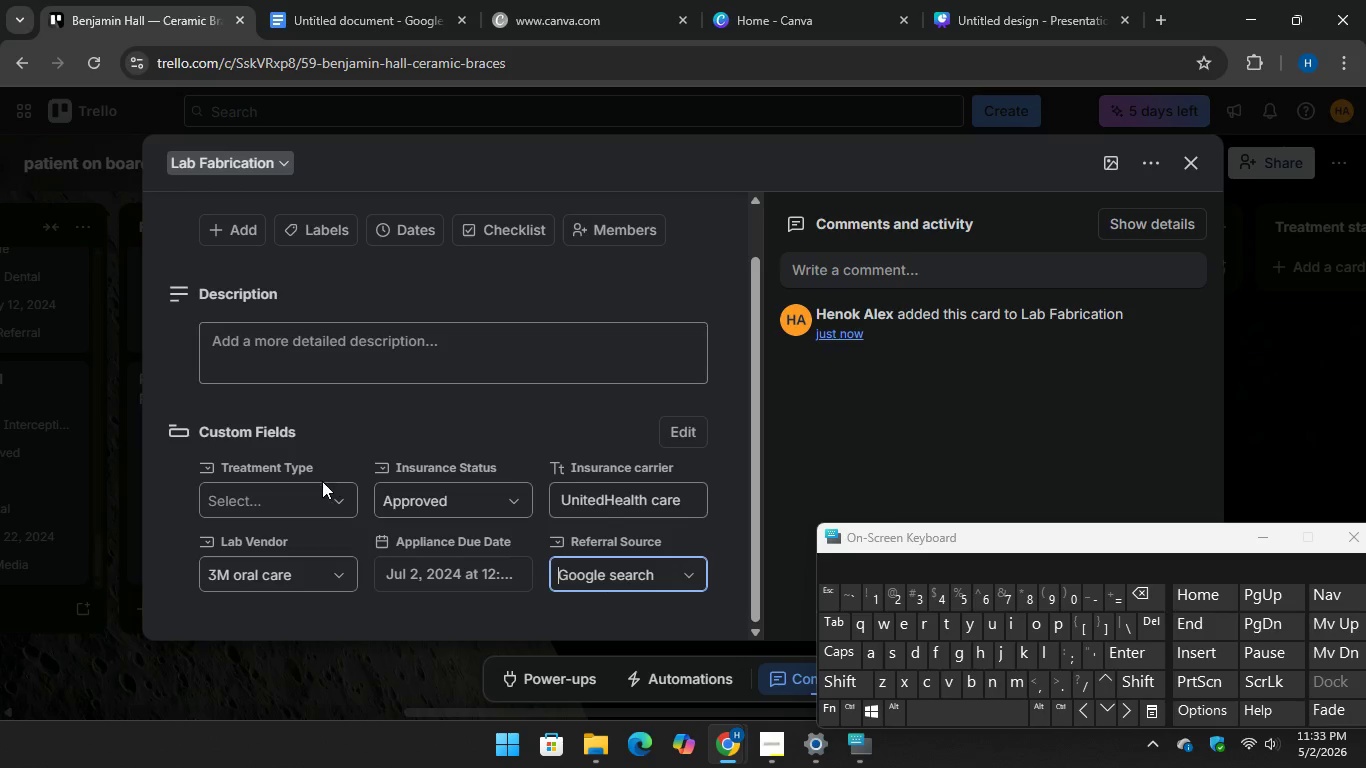 
left_click([322, 481])
 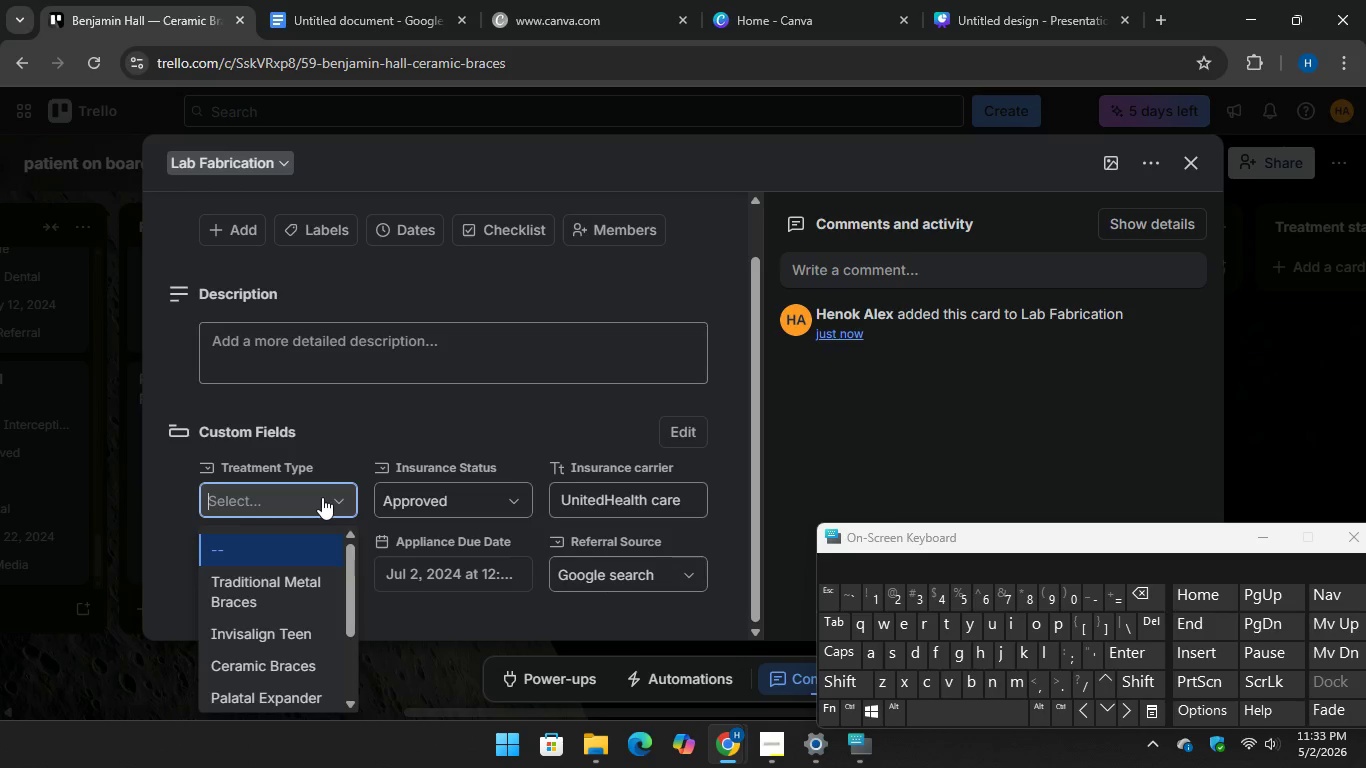 
left_click([322, 497])
 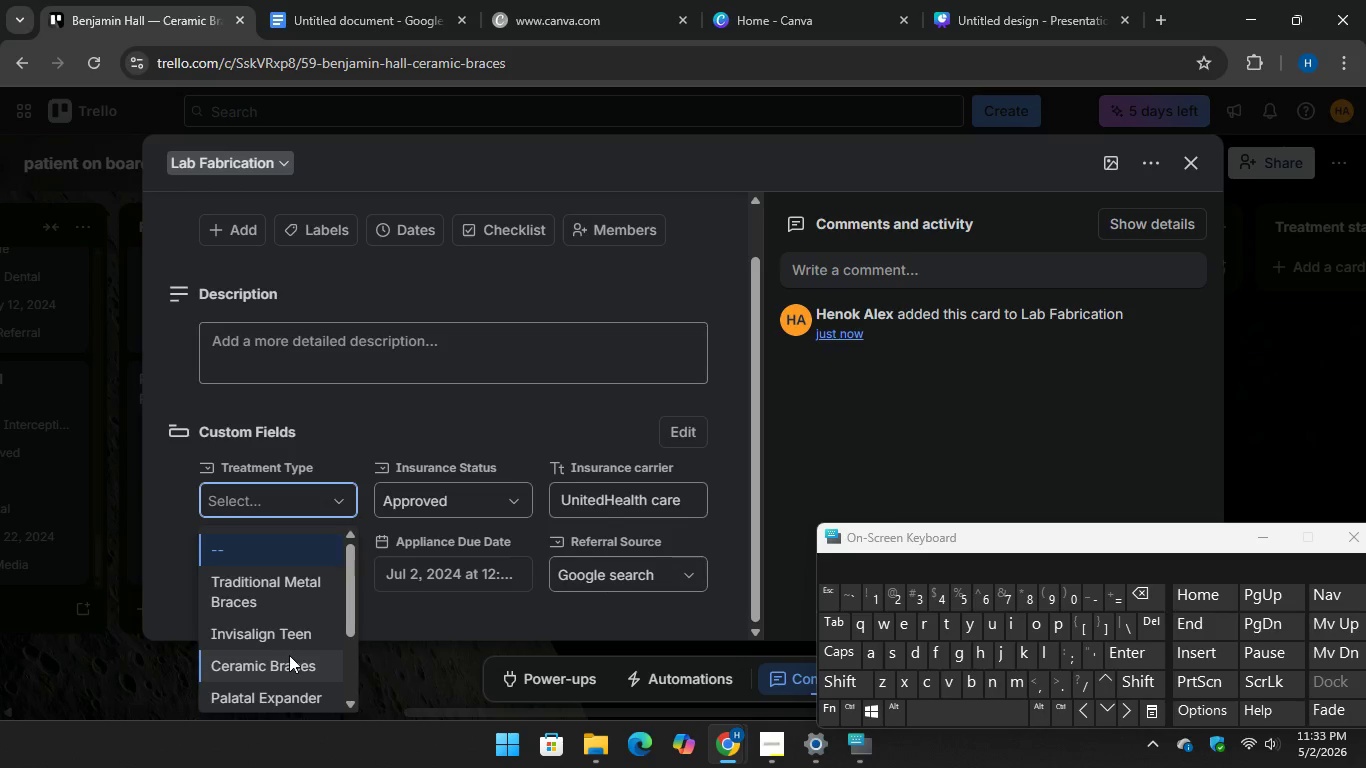 
left_click([289, 655])
 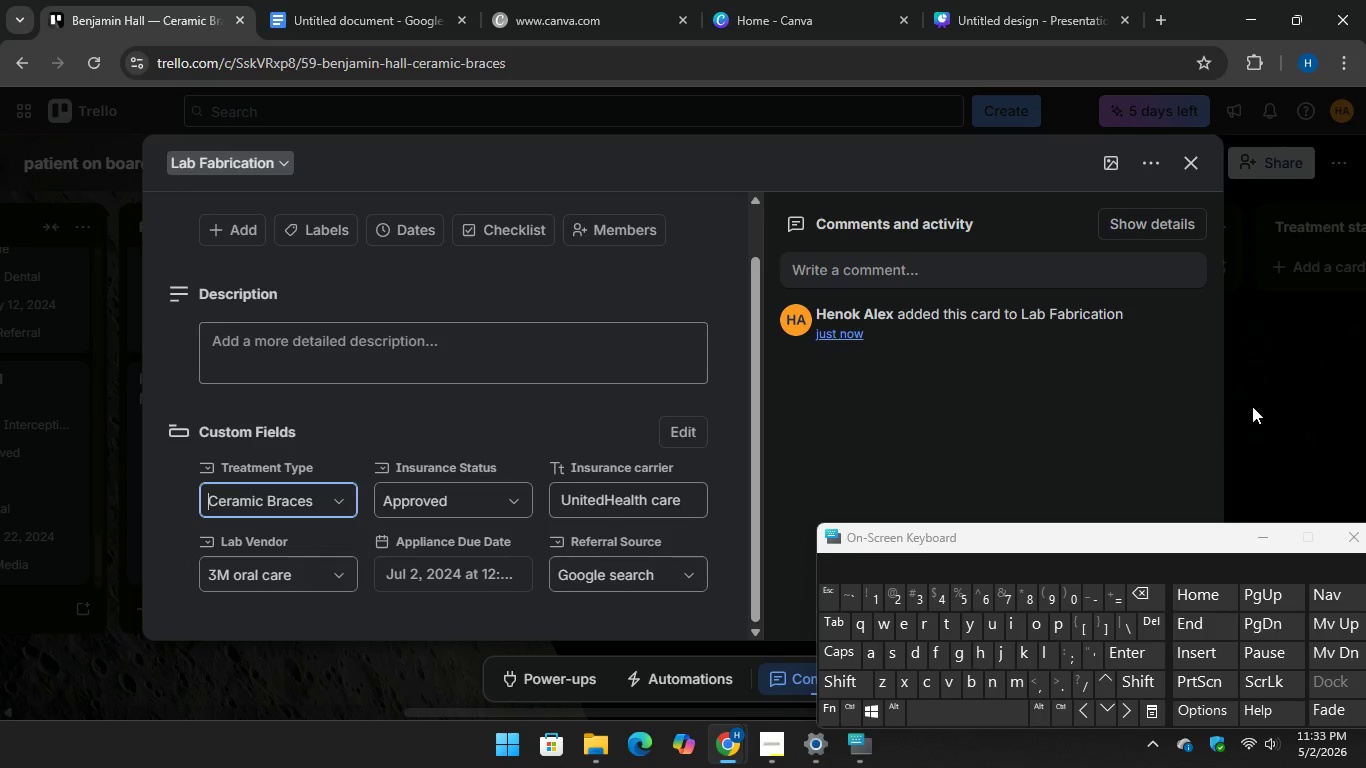 
left_click([1272, 400])
 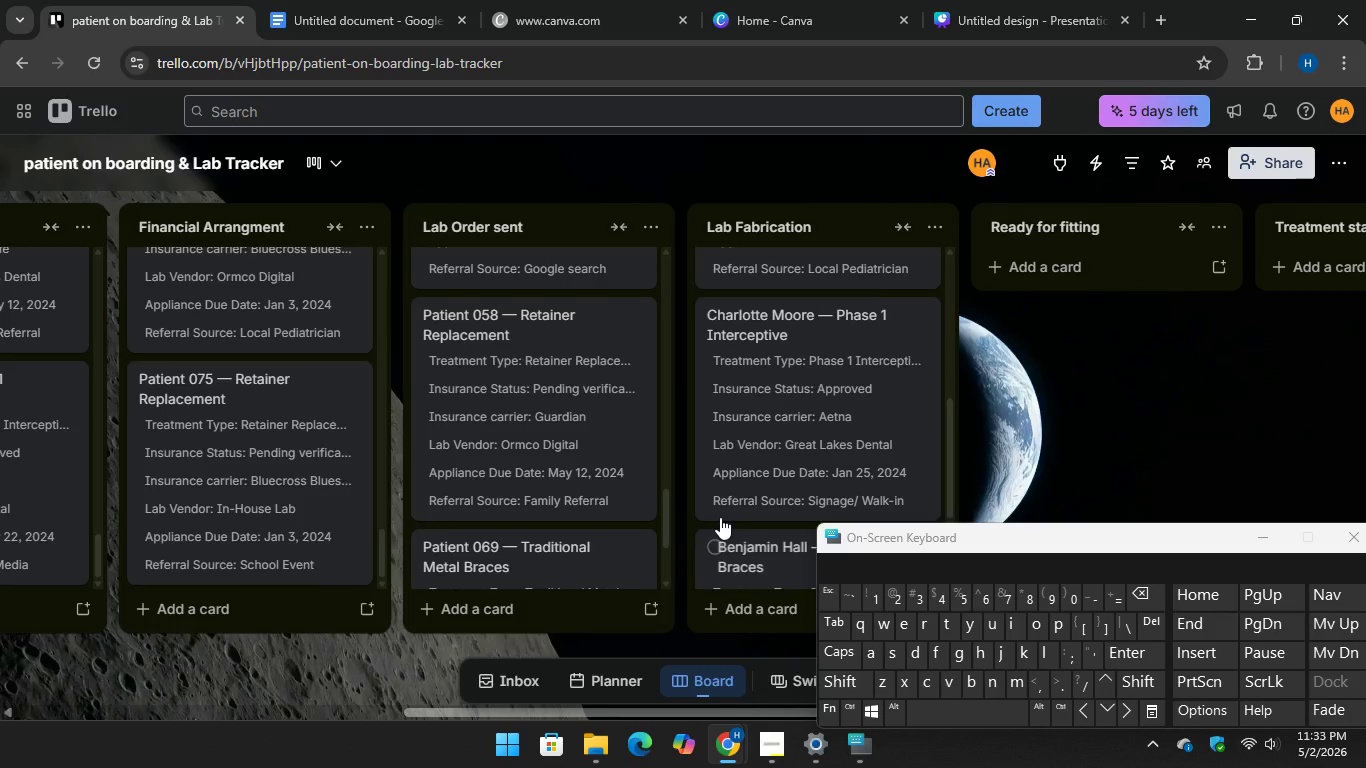 
scroll: coordinate [736, 543], scroll_direction: down, amount: 9.0
 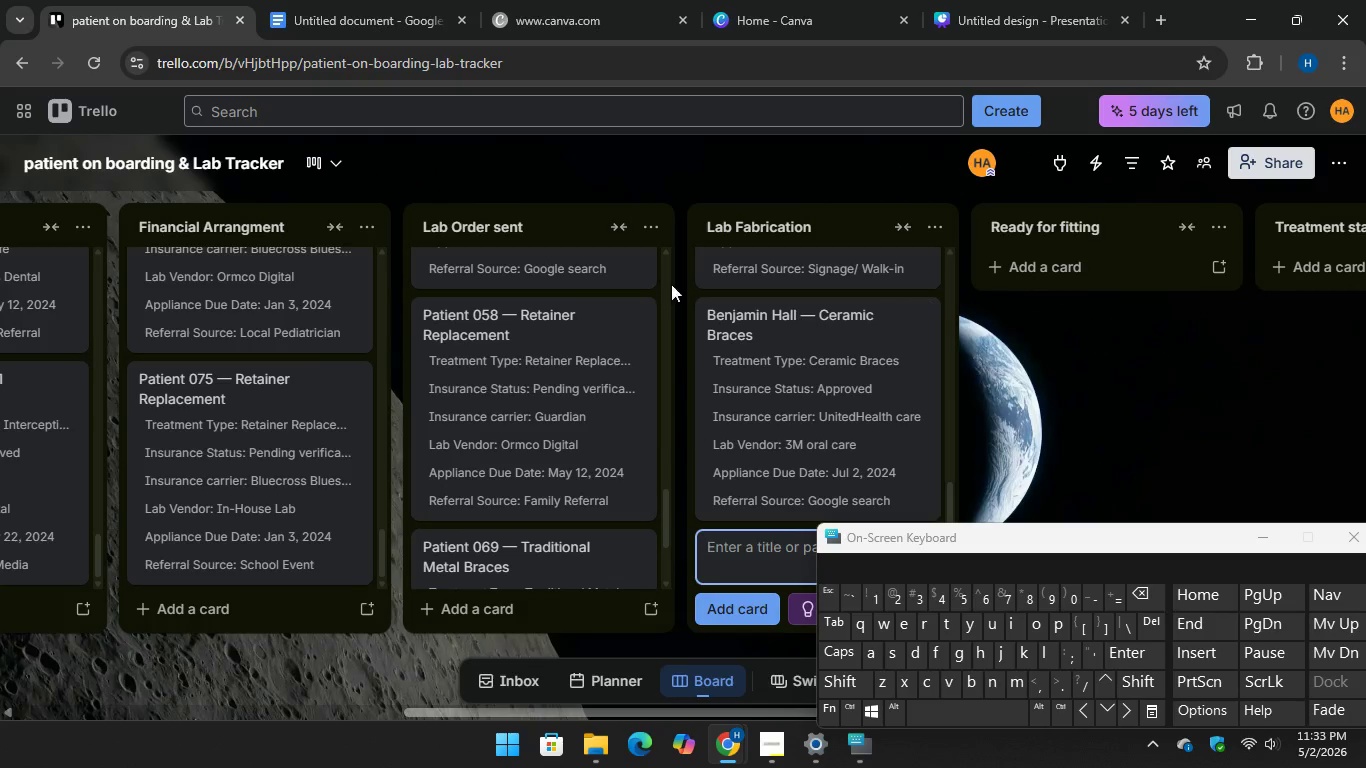 
left_click([327, 0])
 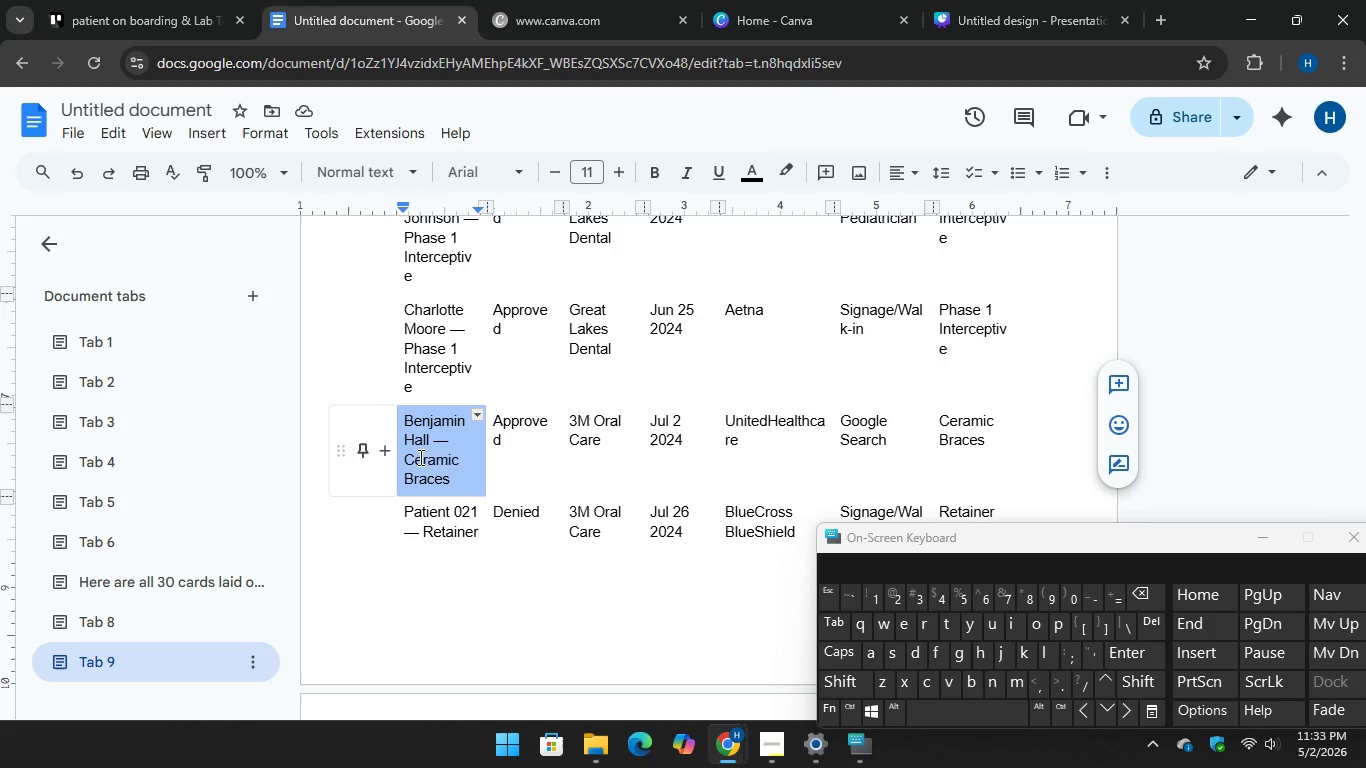 
scroll: coordinate [440, 445], scroll_direction: down, amount: 3.0
 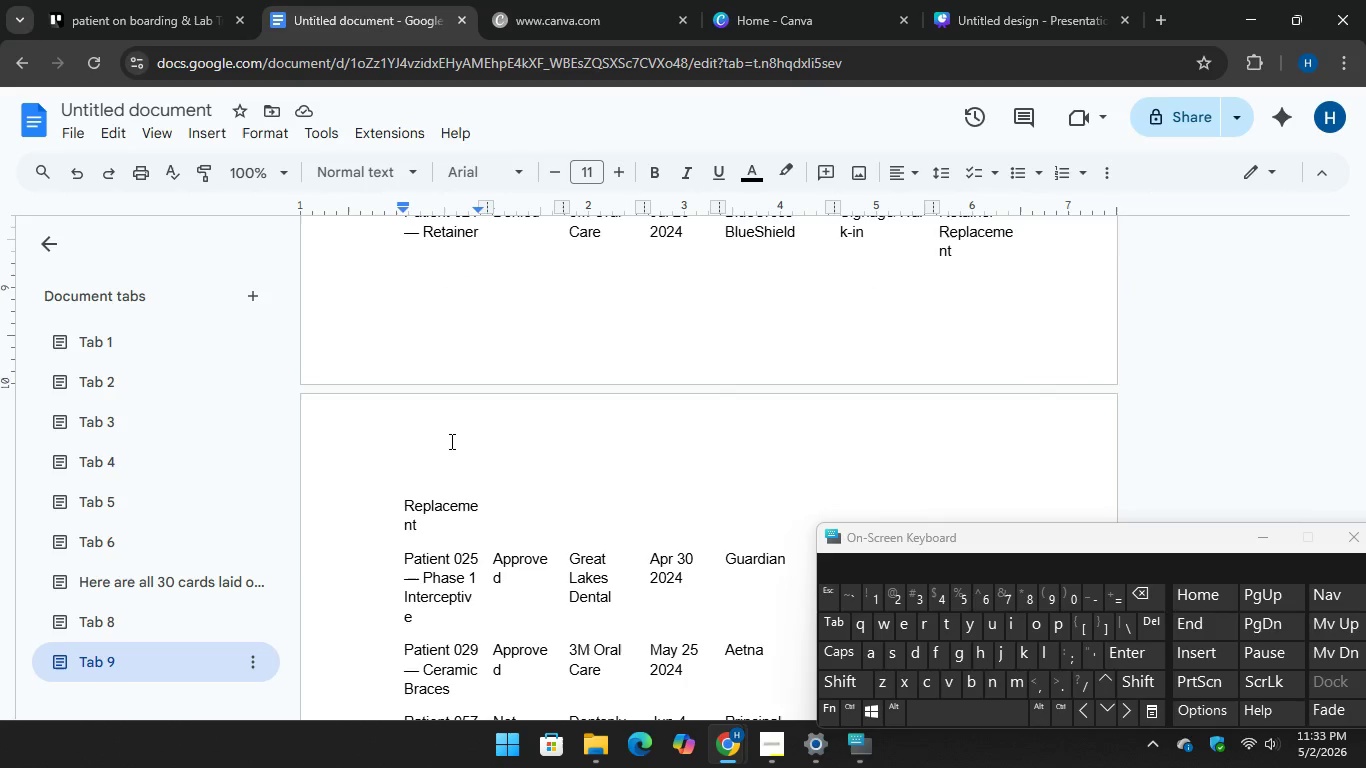 
scroll: coordinate [450, 440], scroll_direction: up, amount: 1.0
 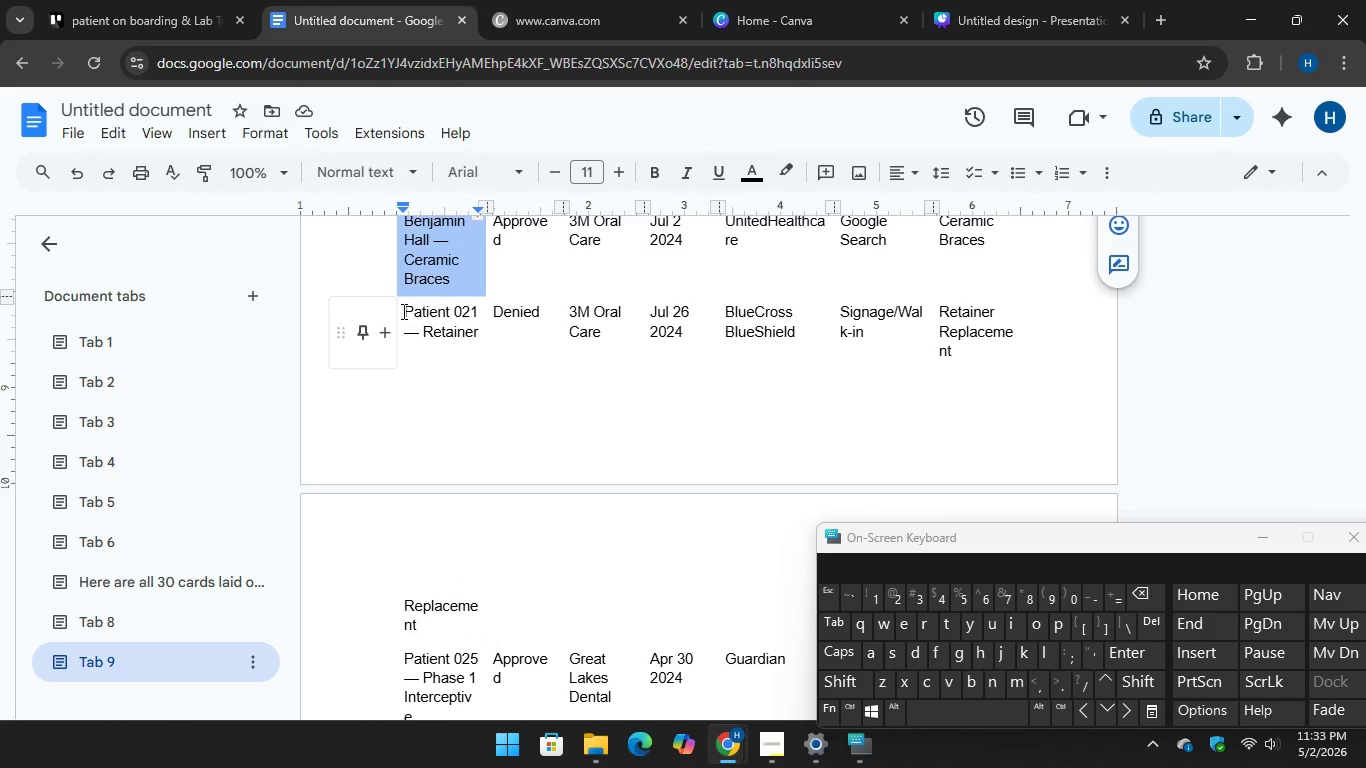 
left_click_drag(start_coordinate=[404, 309], to_coordinate=[441, 622])
 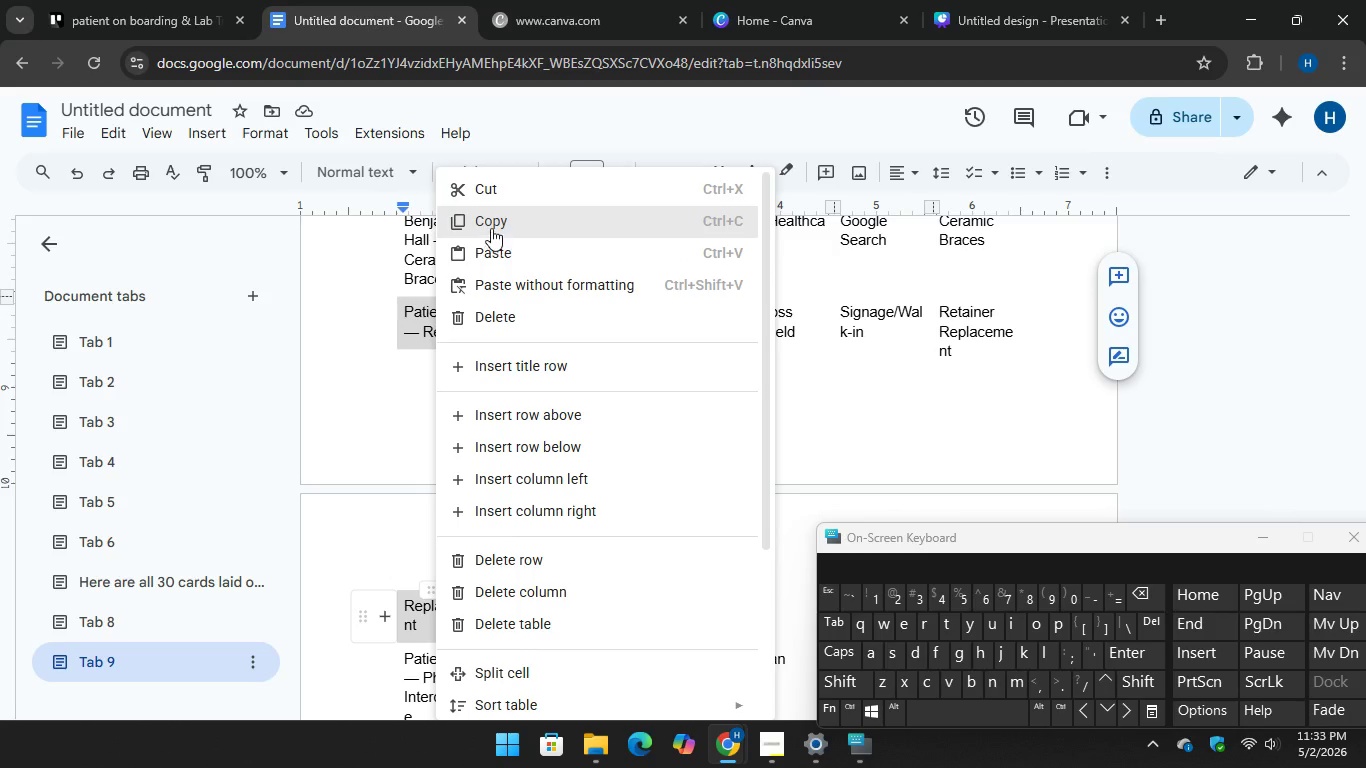 
left_click([491, 225])
 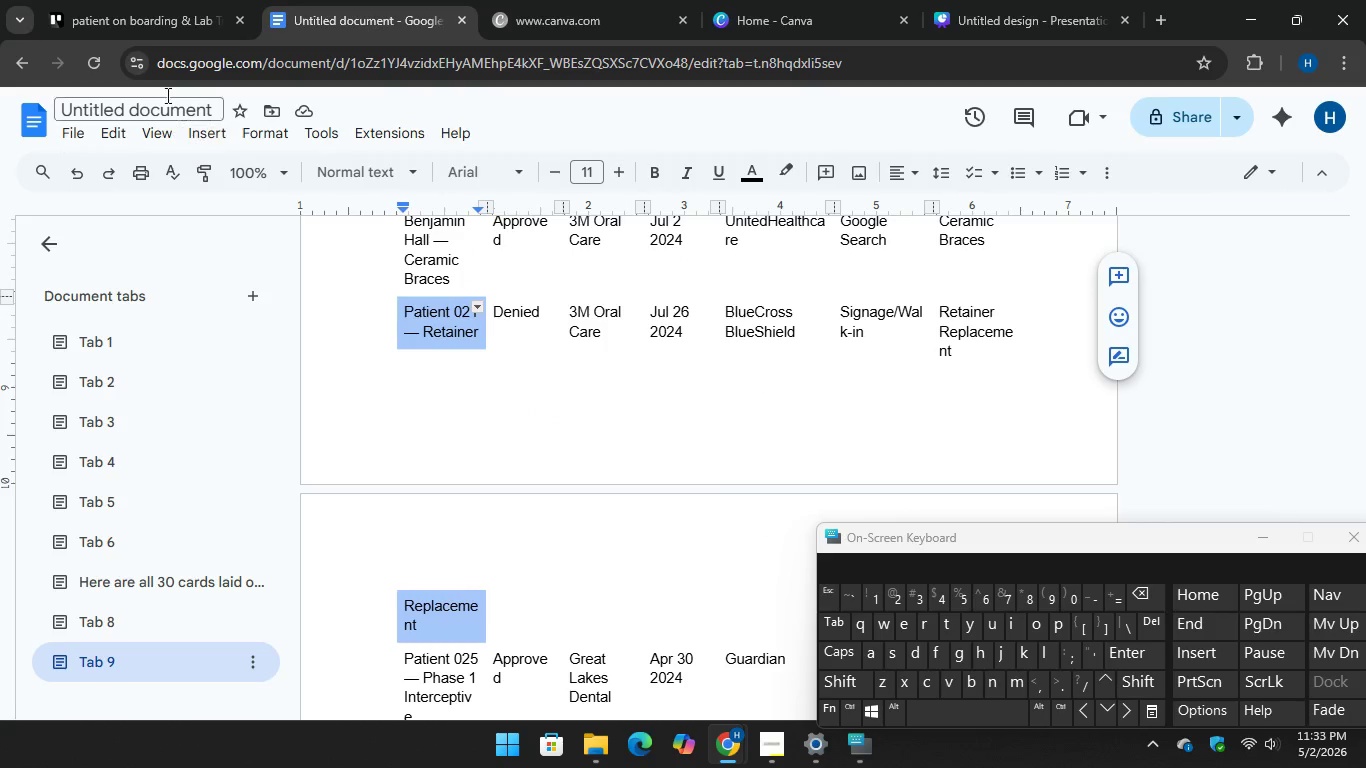 
left_click([146, 11])
 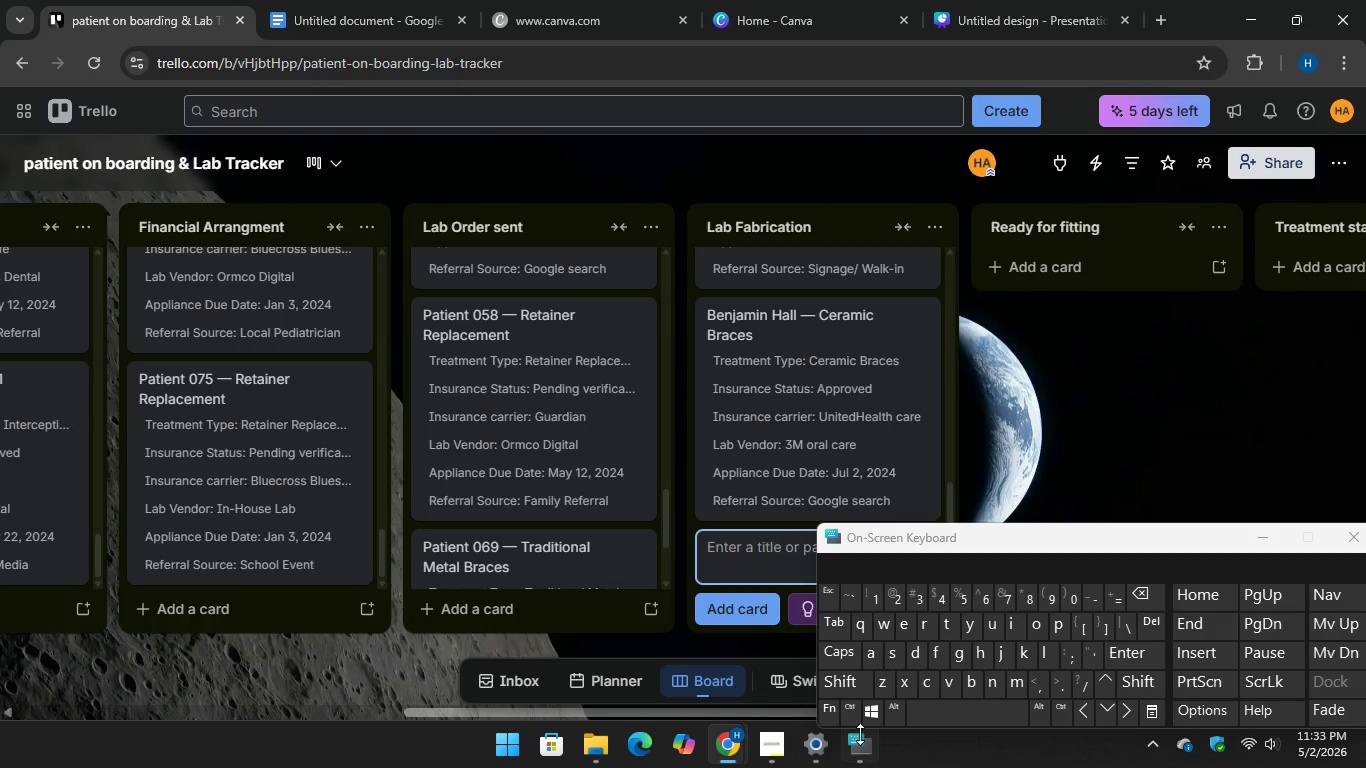 
key(Control+V)
 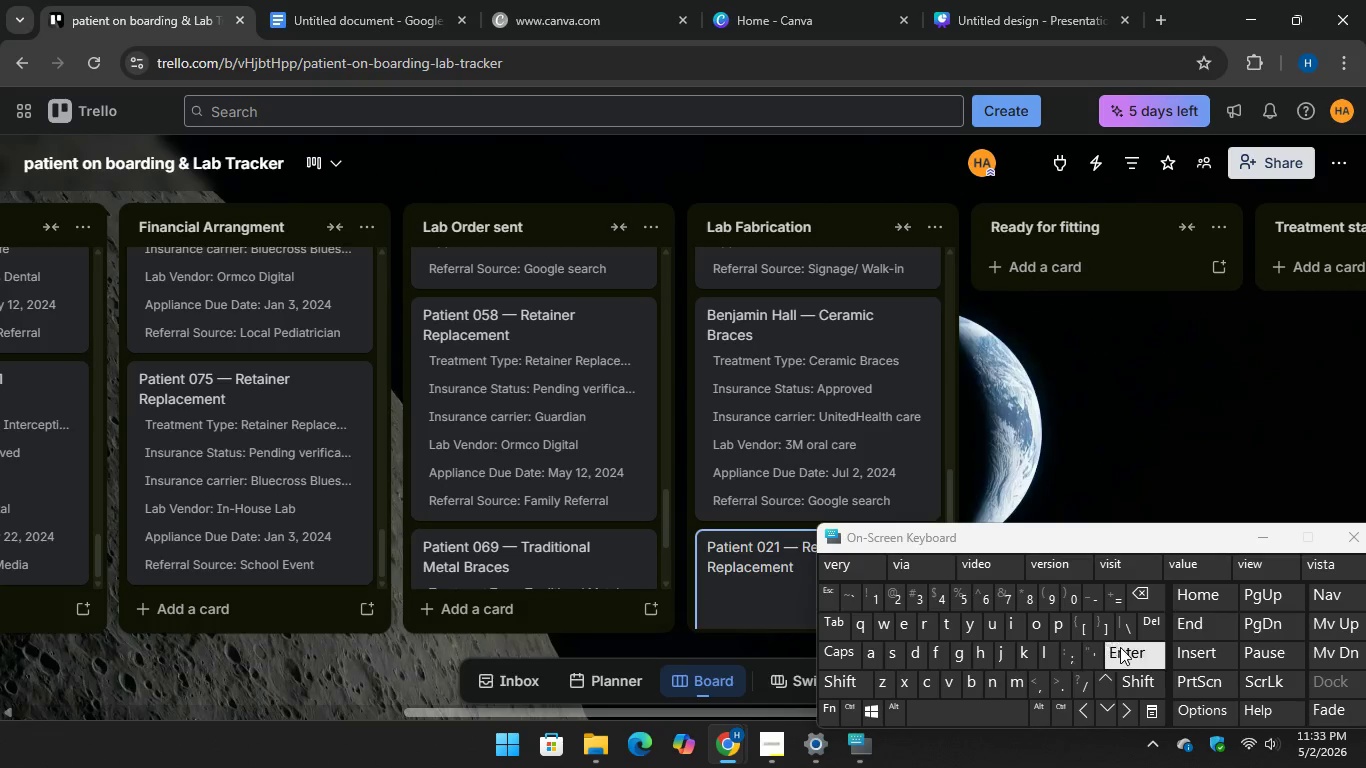 
key(Enter)
 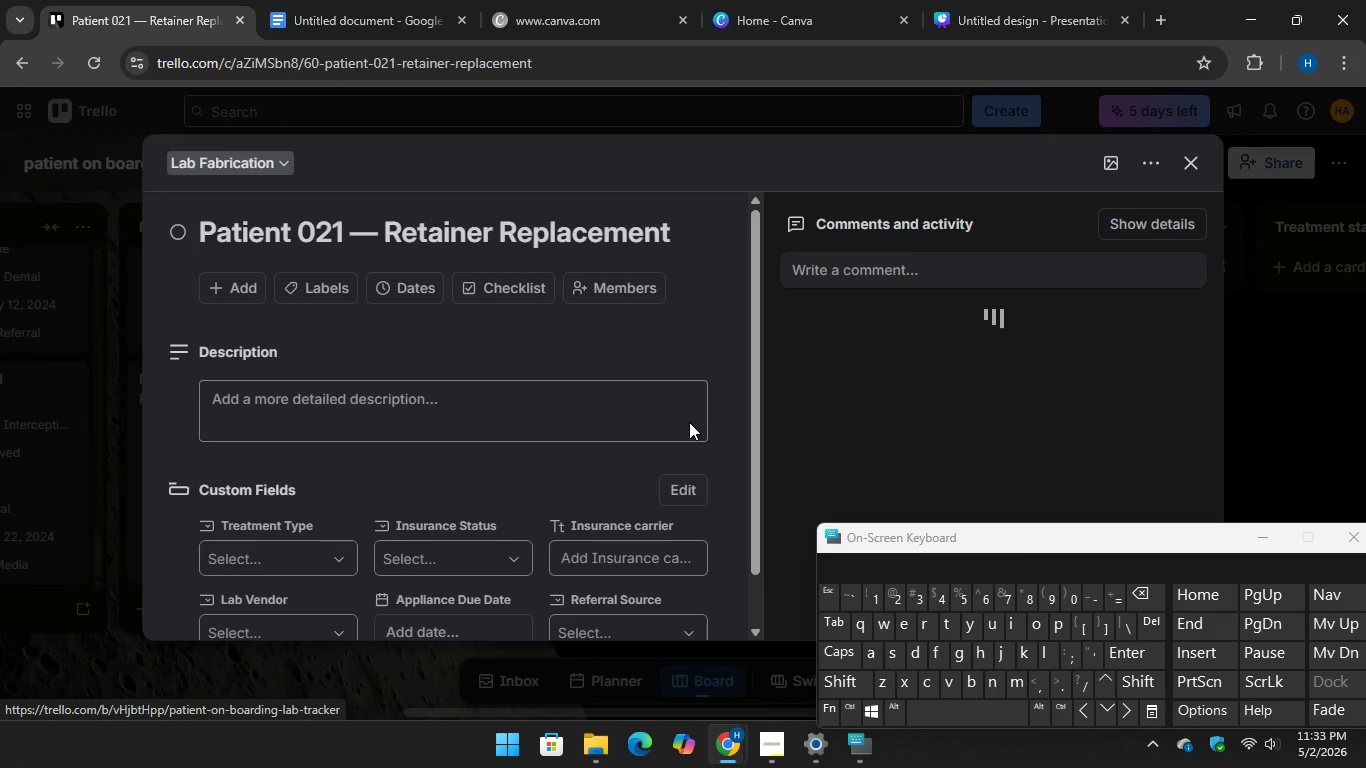 
left_click([367, 3])
 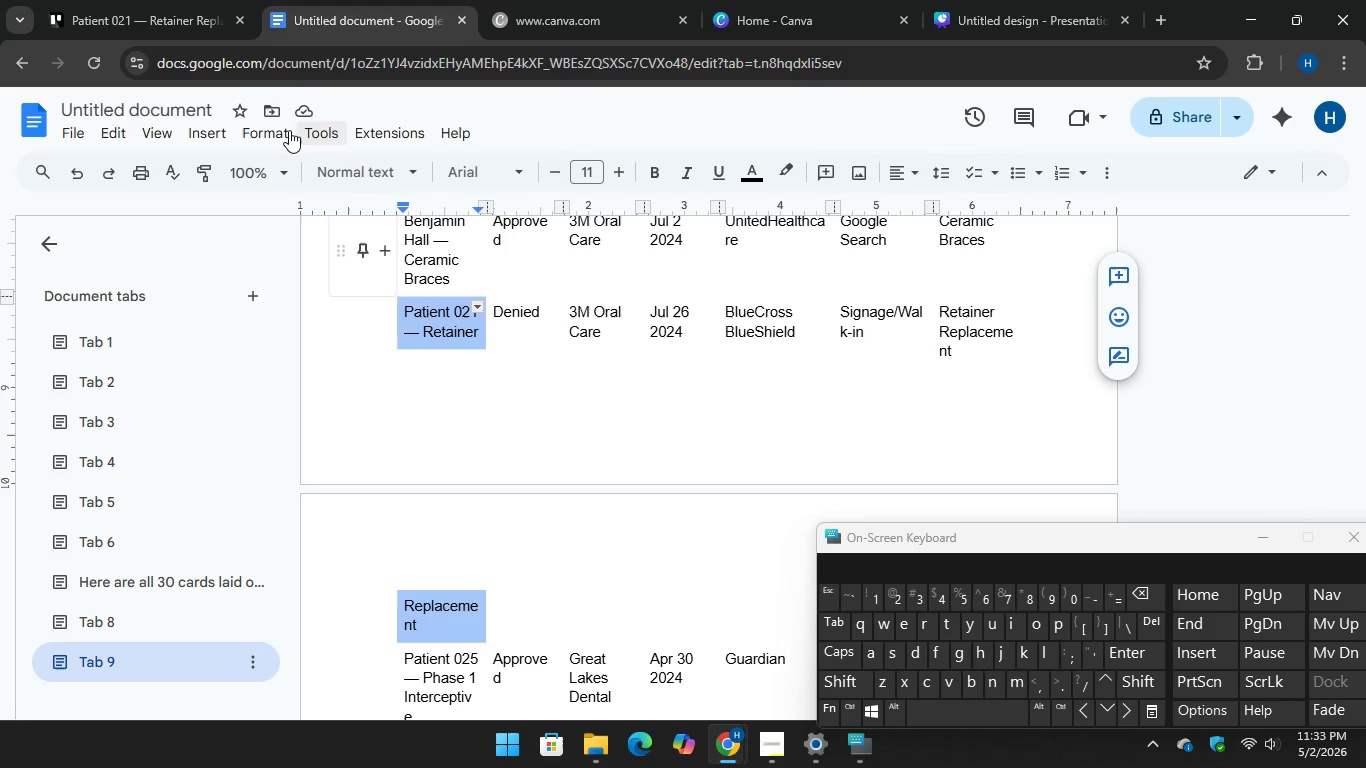 
left_click([128, 12])
 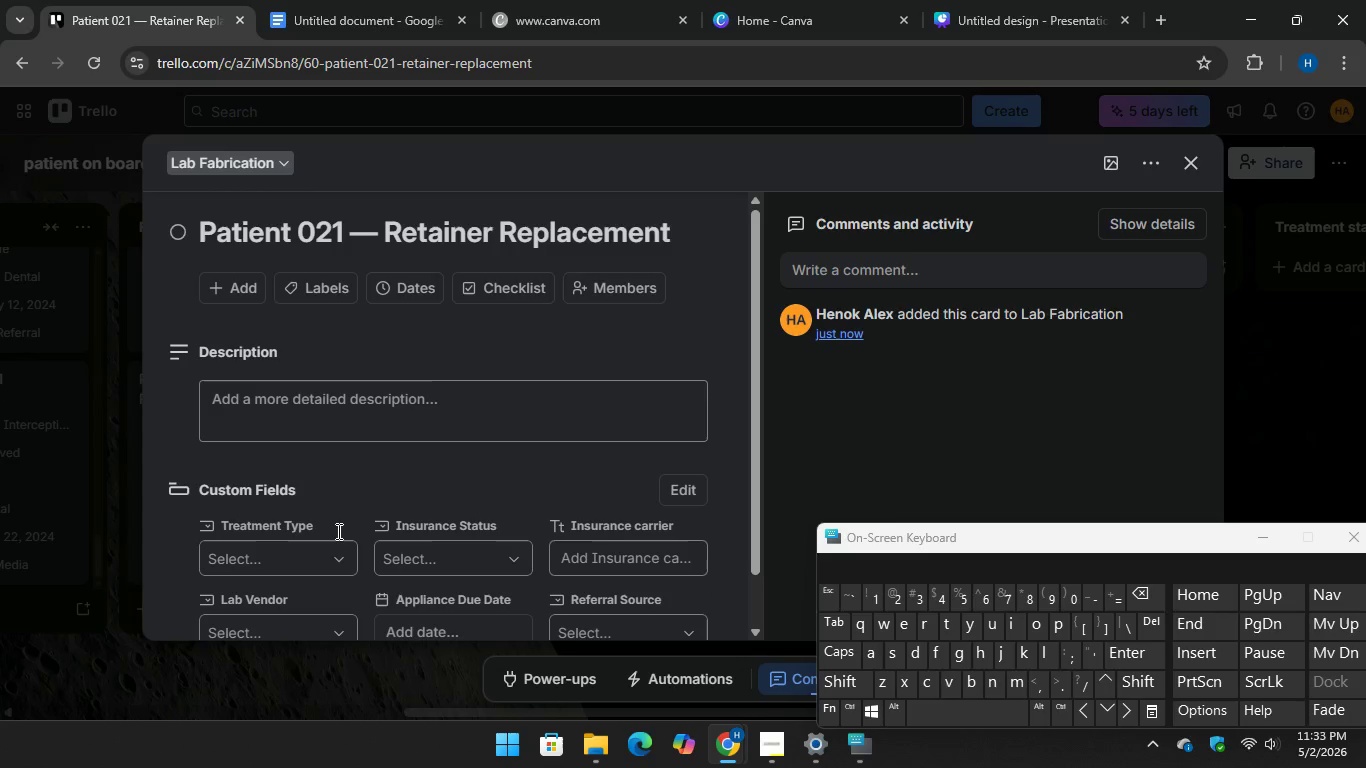 
scroll: coordinate [344, 531], scroll_direction: down, amount: 1.0
 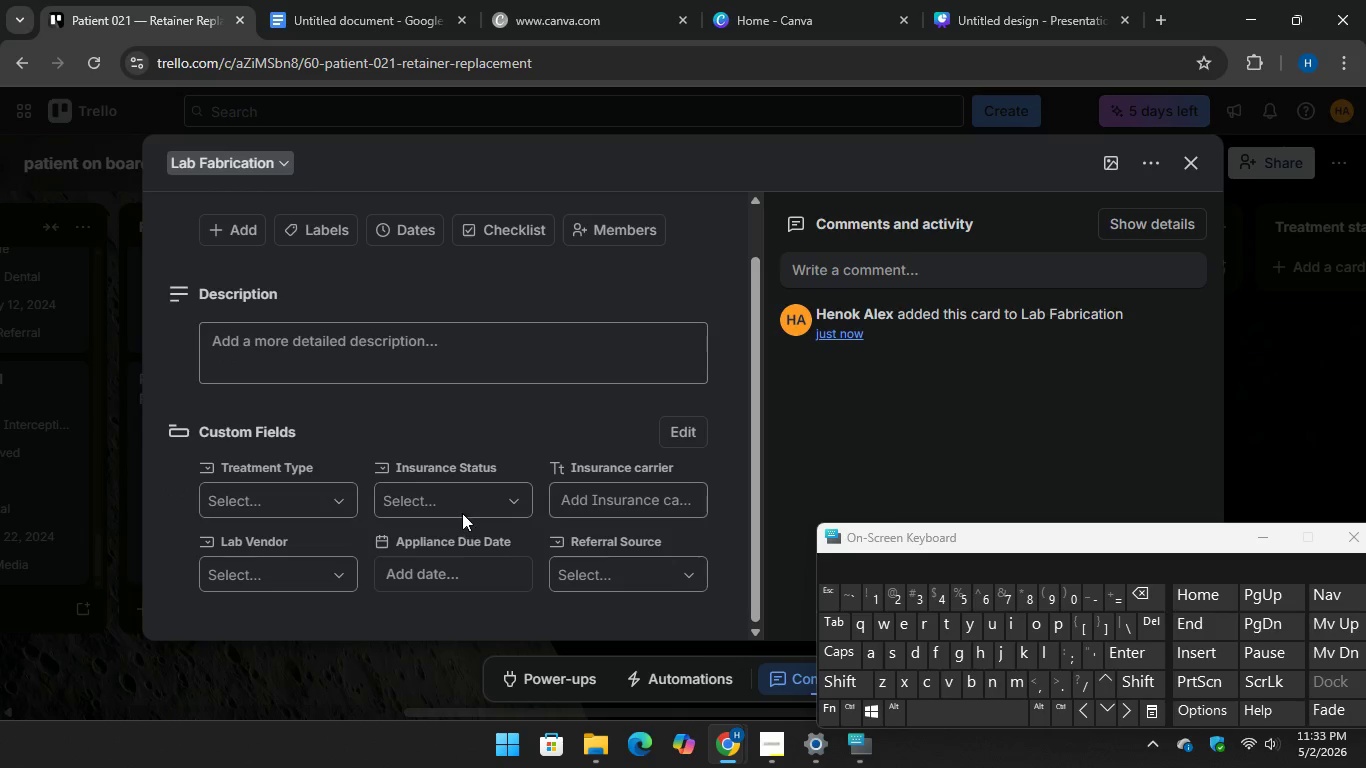 
left_click([463, 505])
 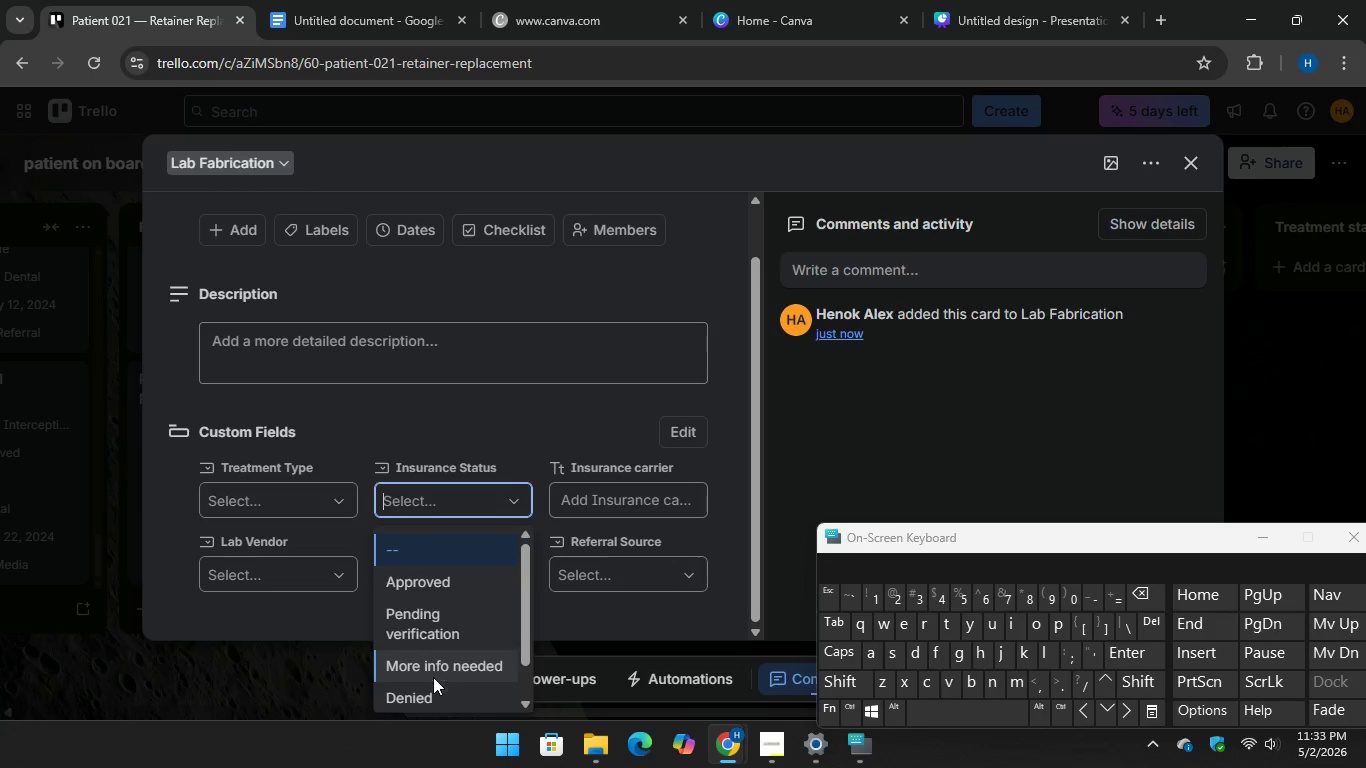 
left_click([433, 686])
 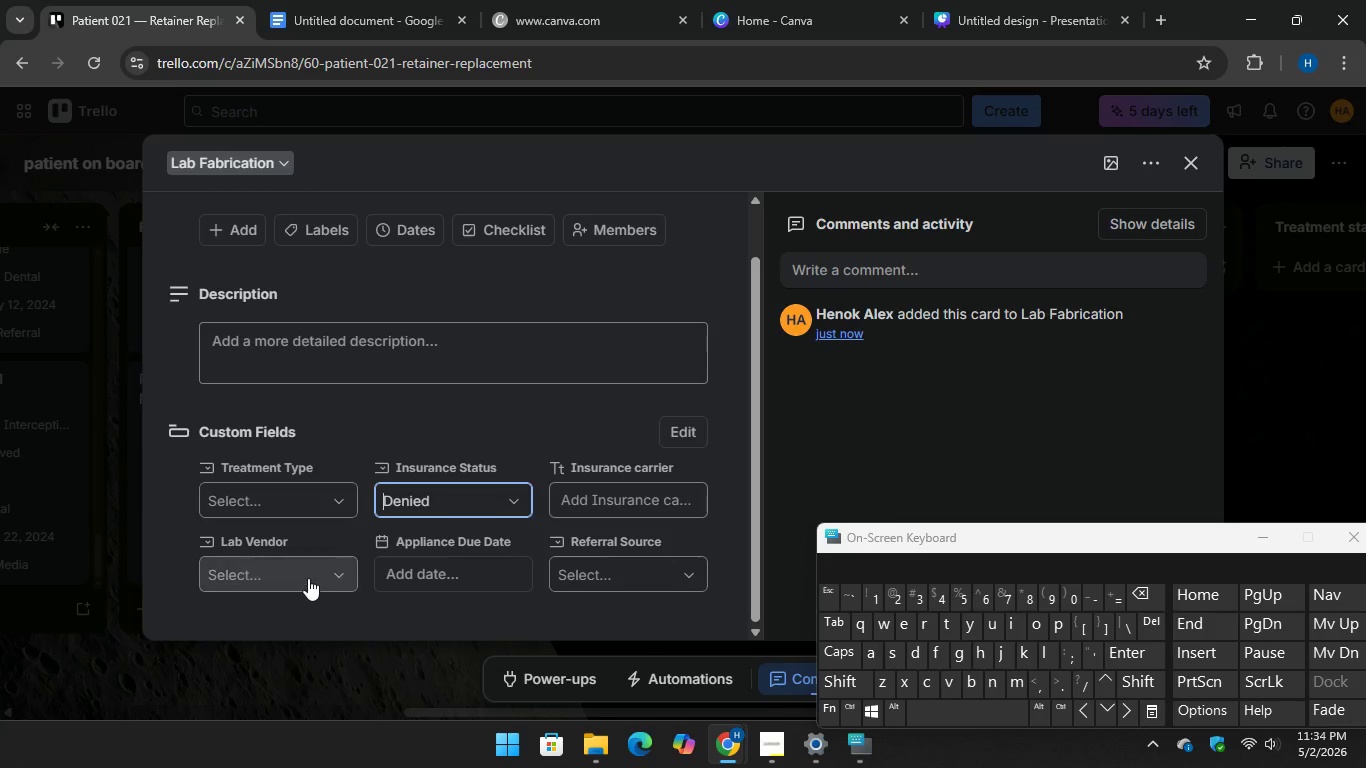 
left_click([309, 565])
 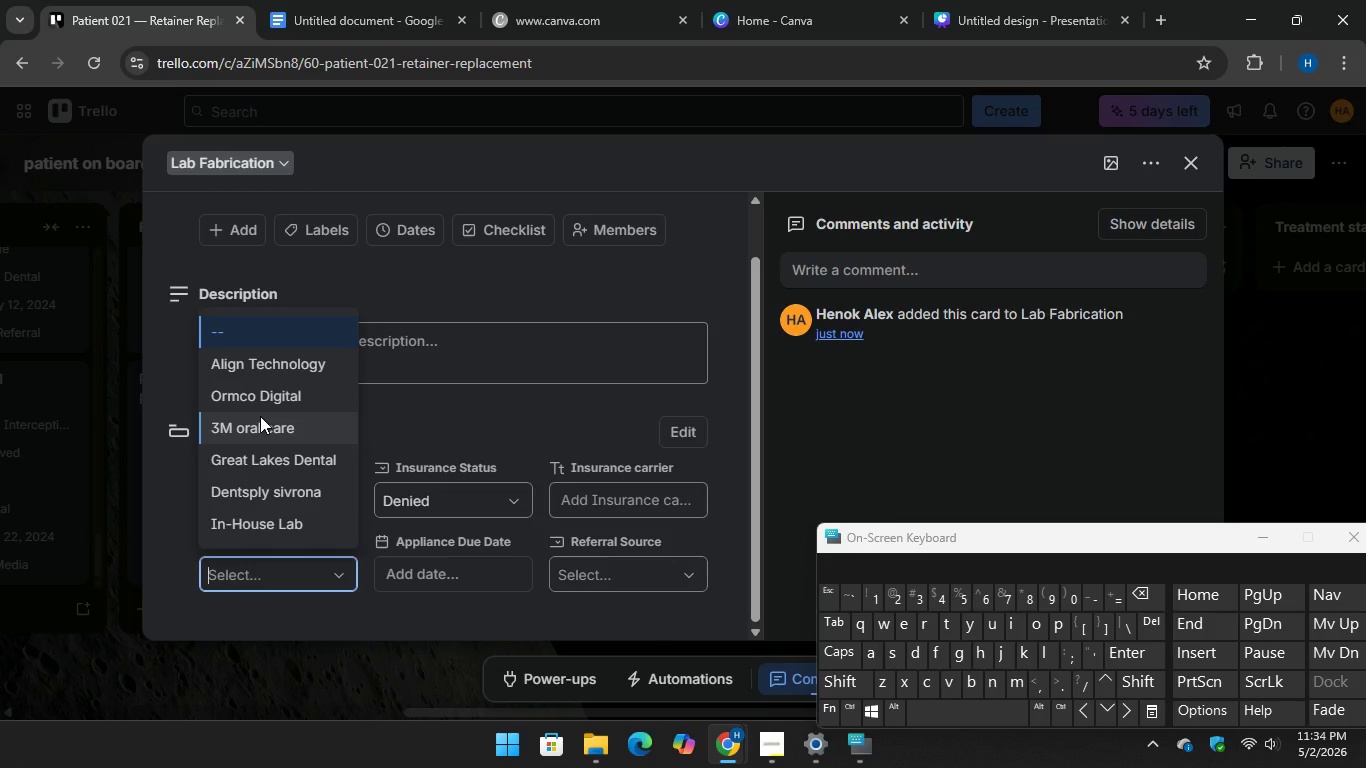 
left_click([255, 423])
 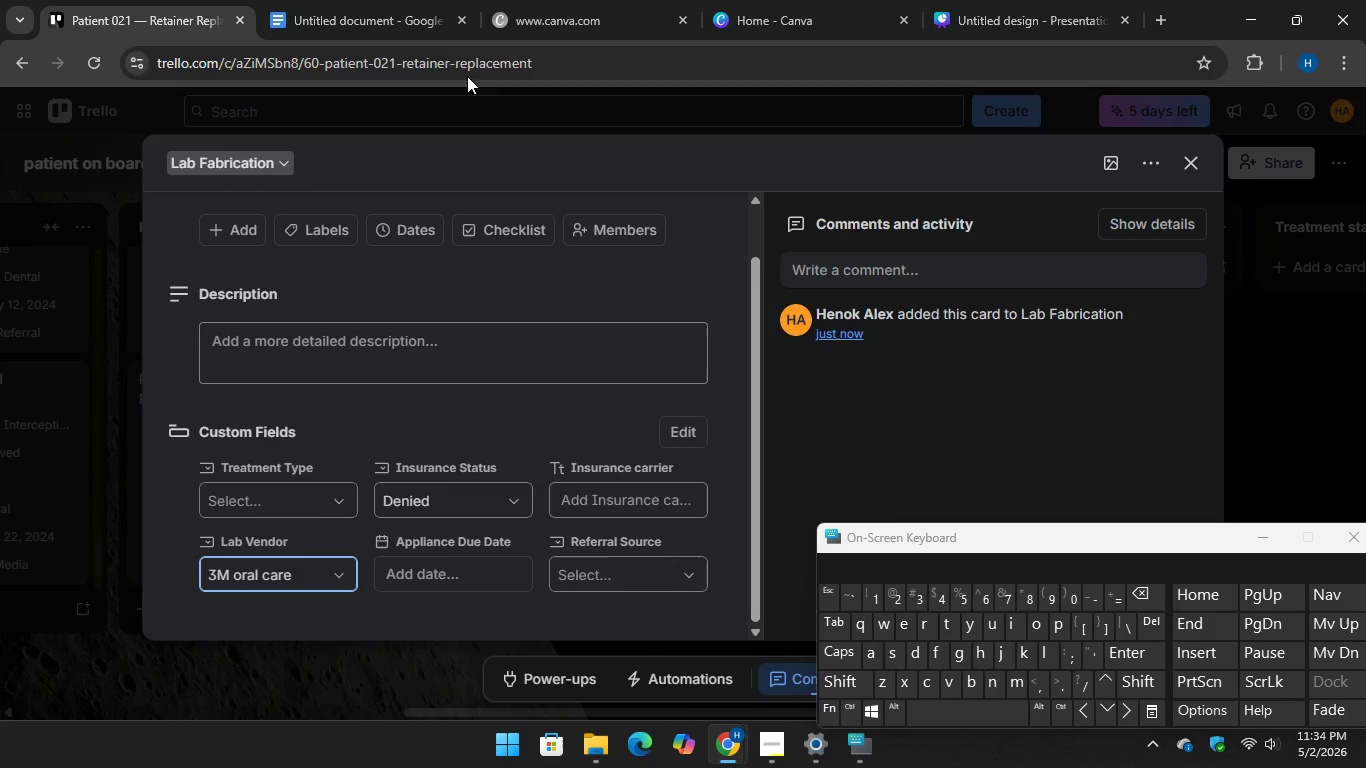 
left_click([313, 0])
 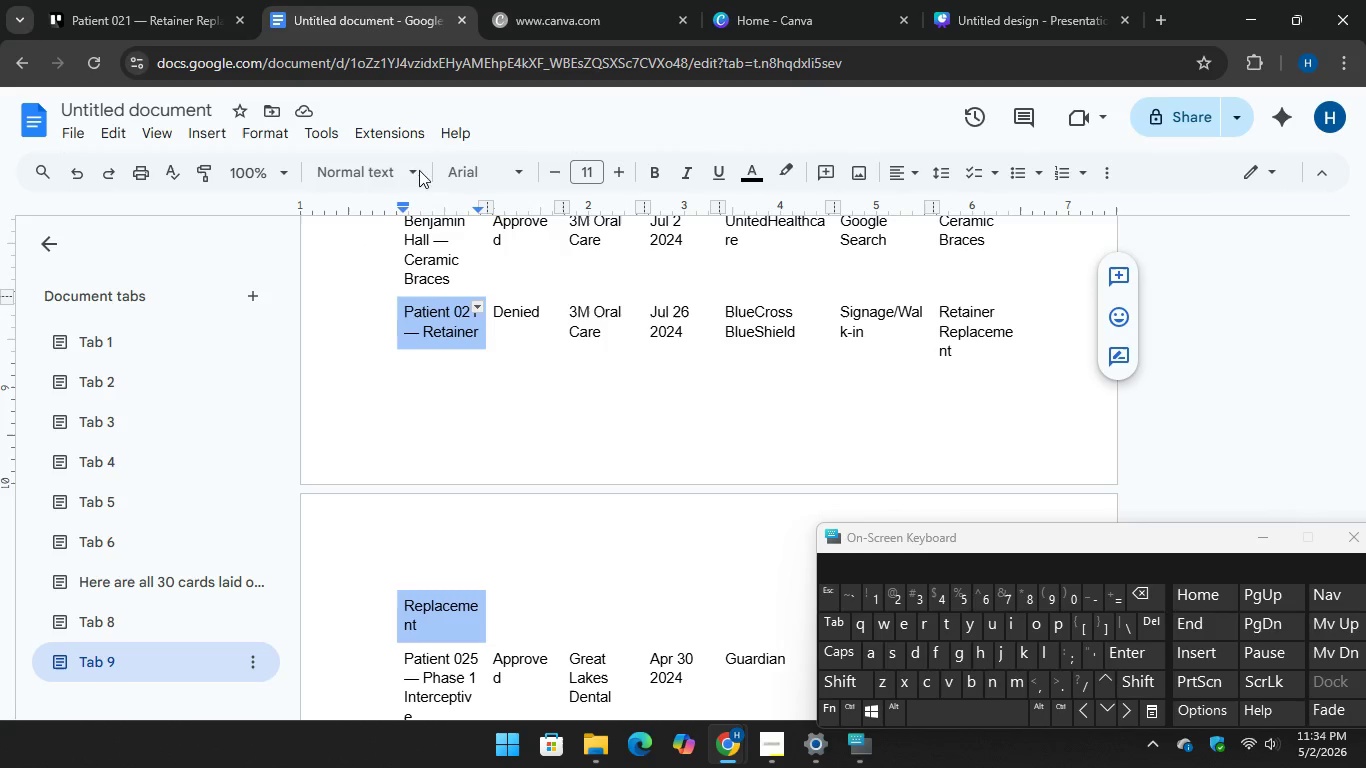 
left_click([181, 11])
 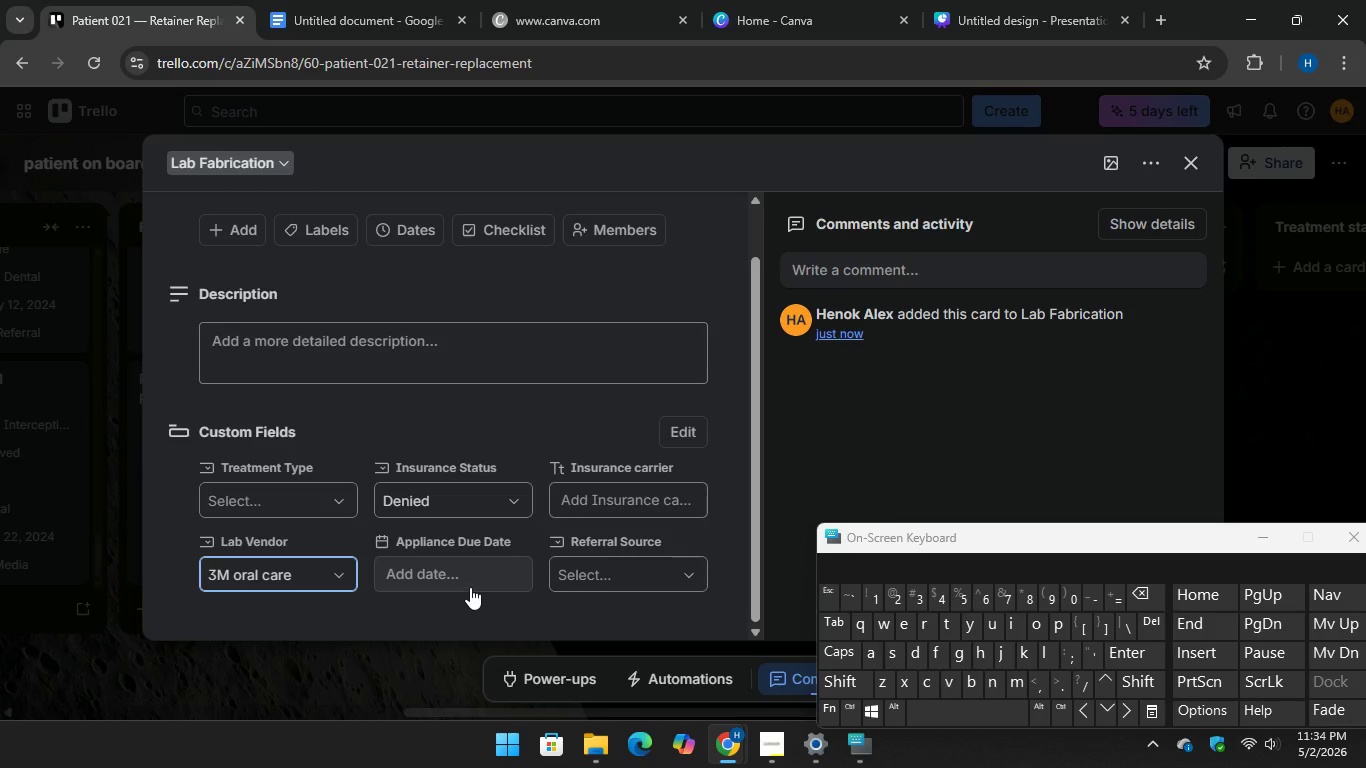 
left_click([470, 587])
 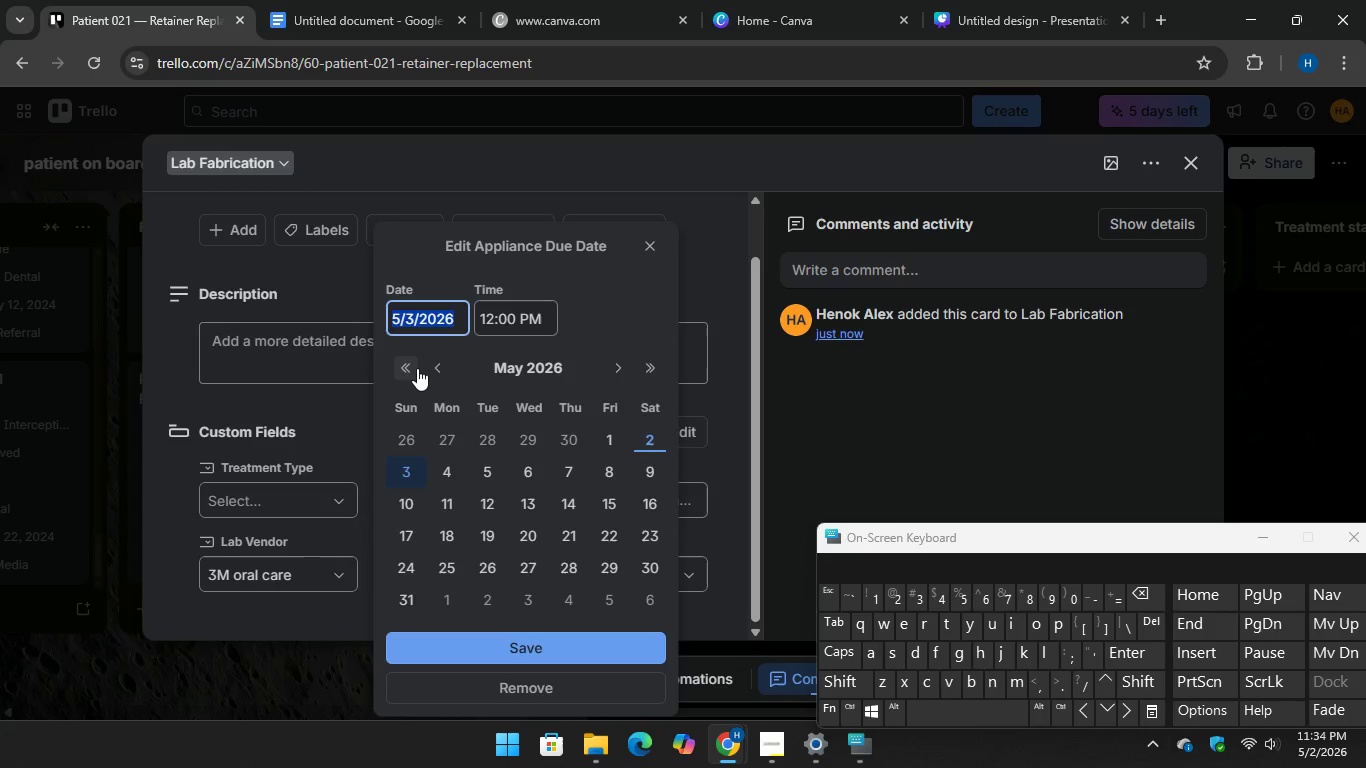 
double_click([411, 368])
 